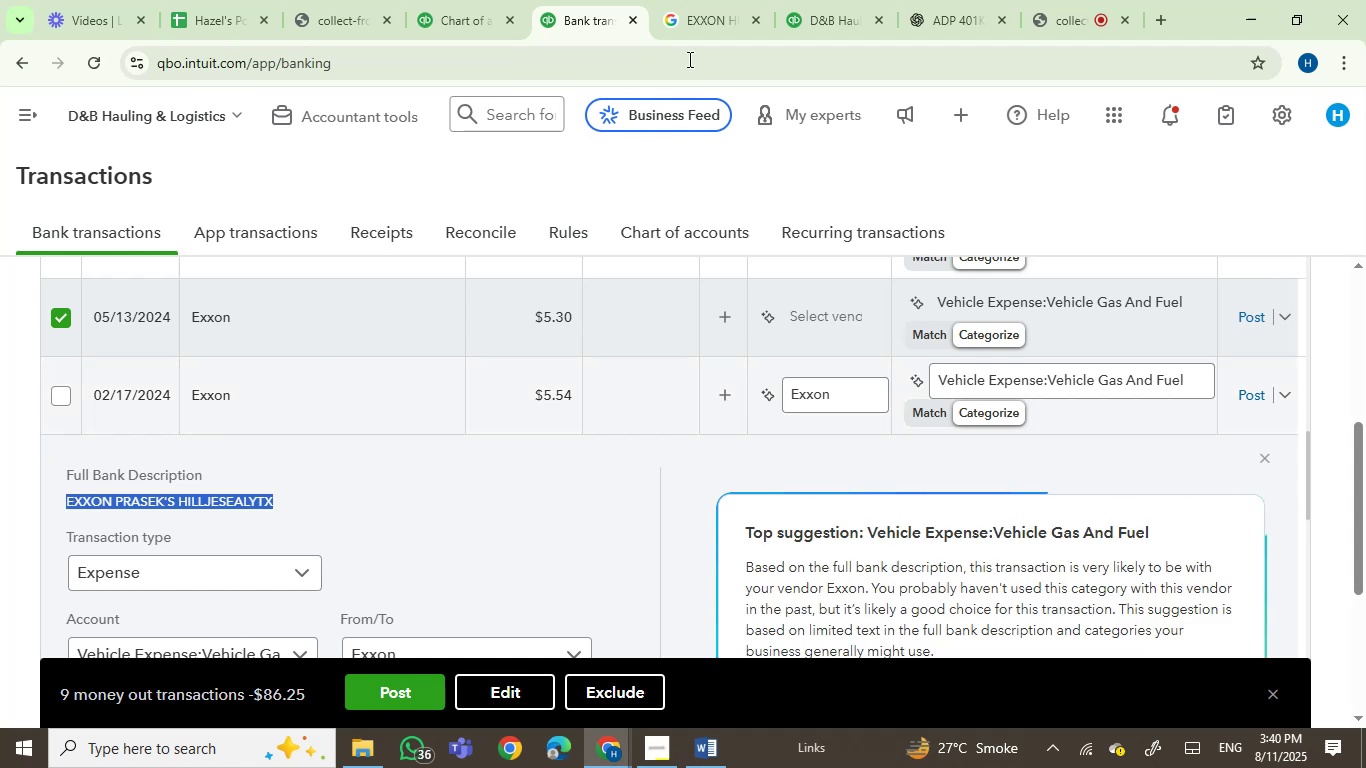 
left_click([713, 0])
 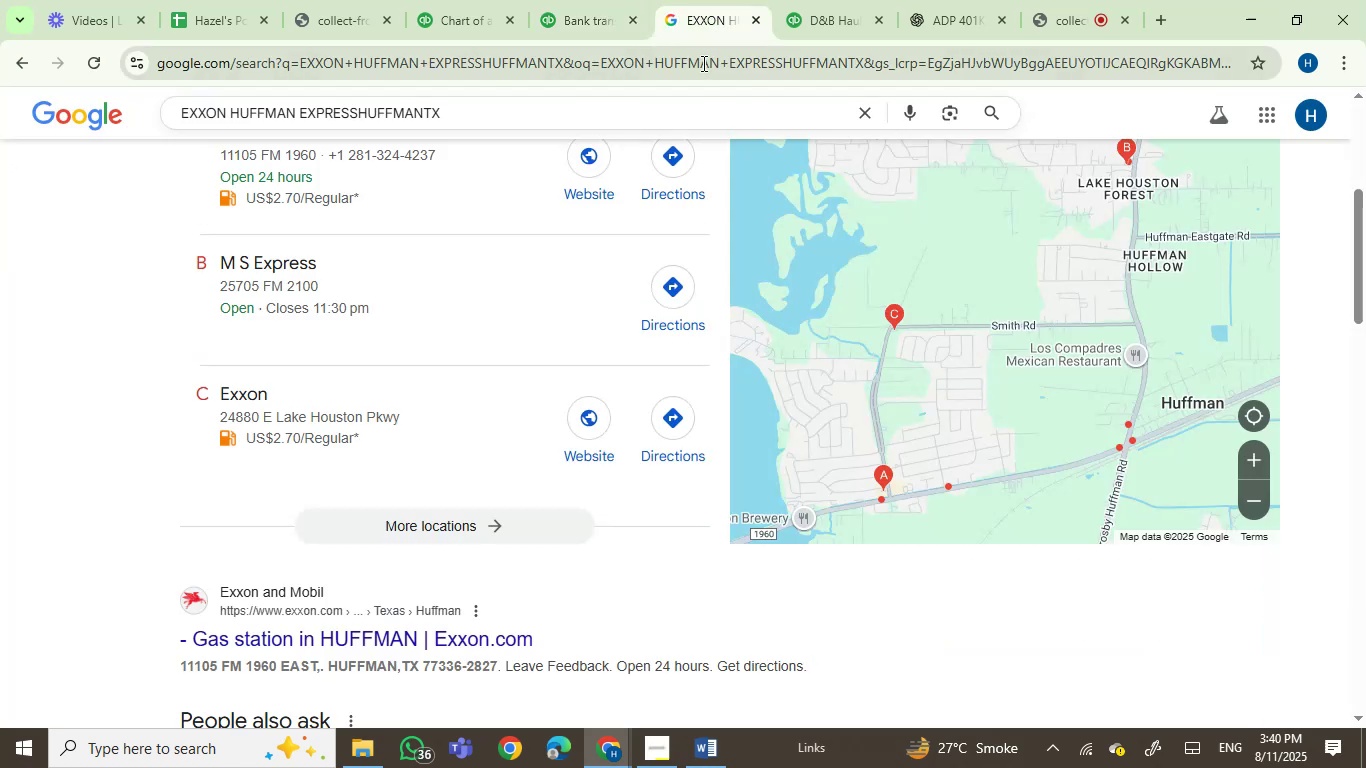 
double_click([702, 63])
 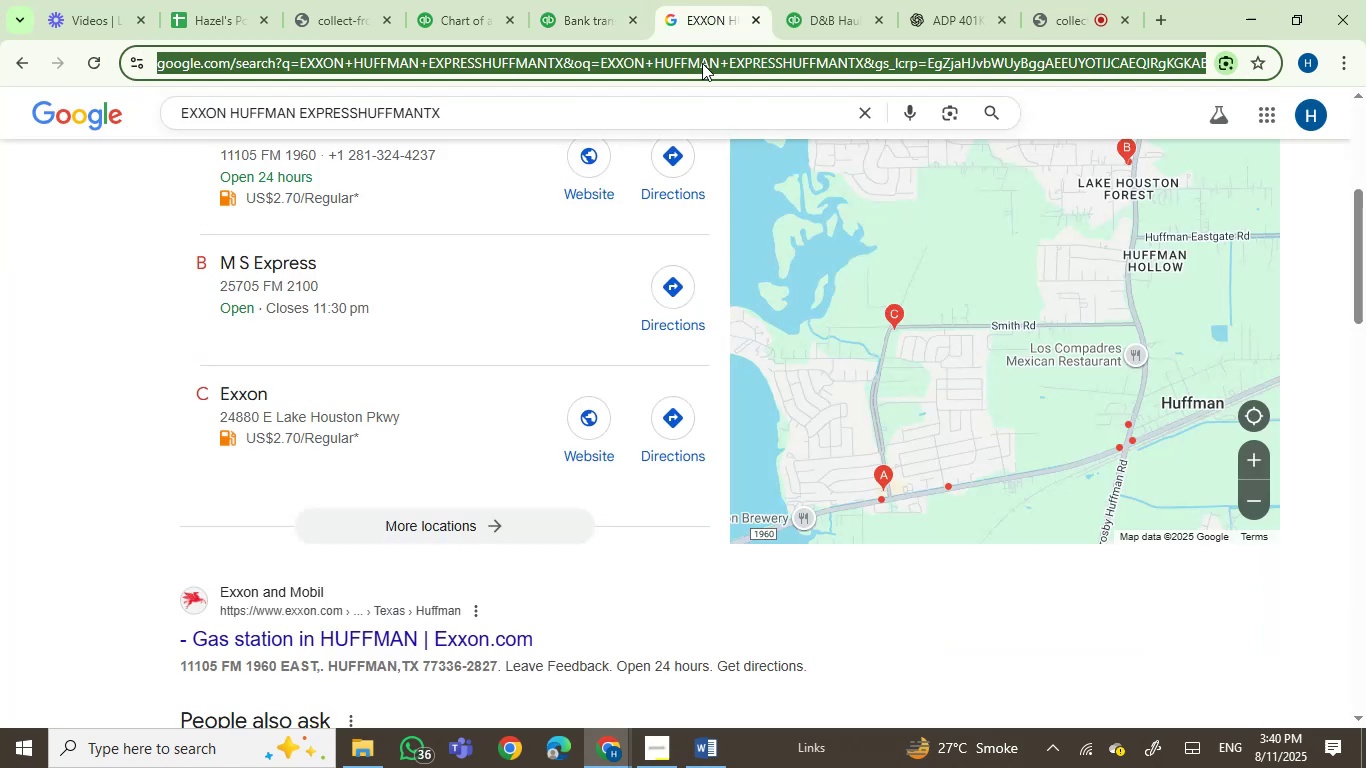 
key(Control+V)
 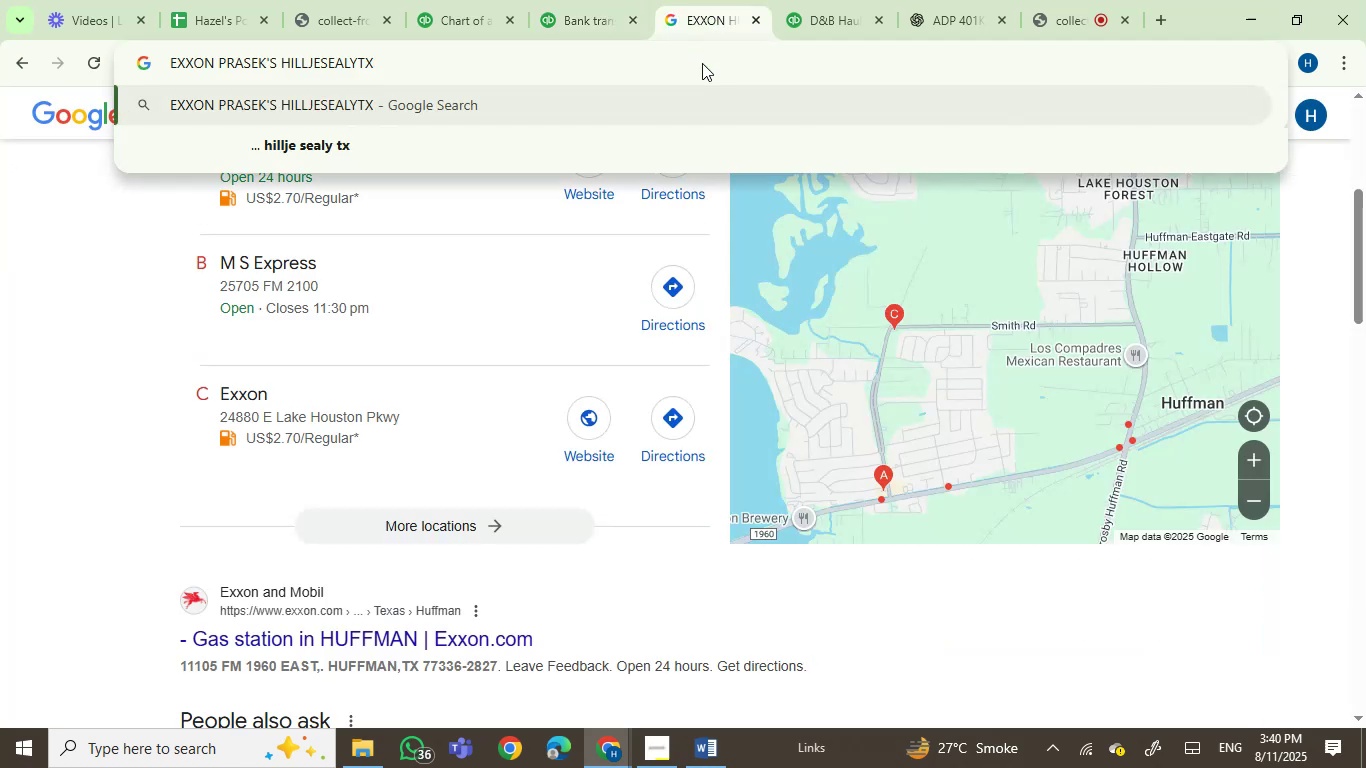 
key(Enter)
 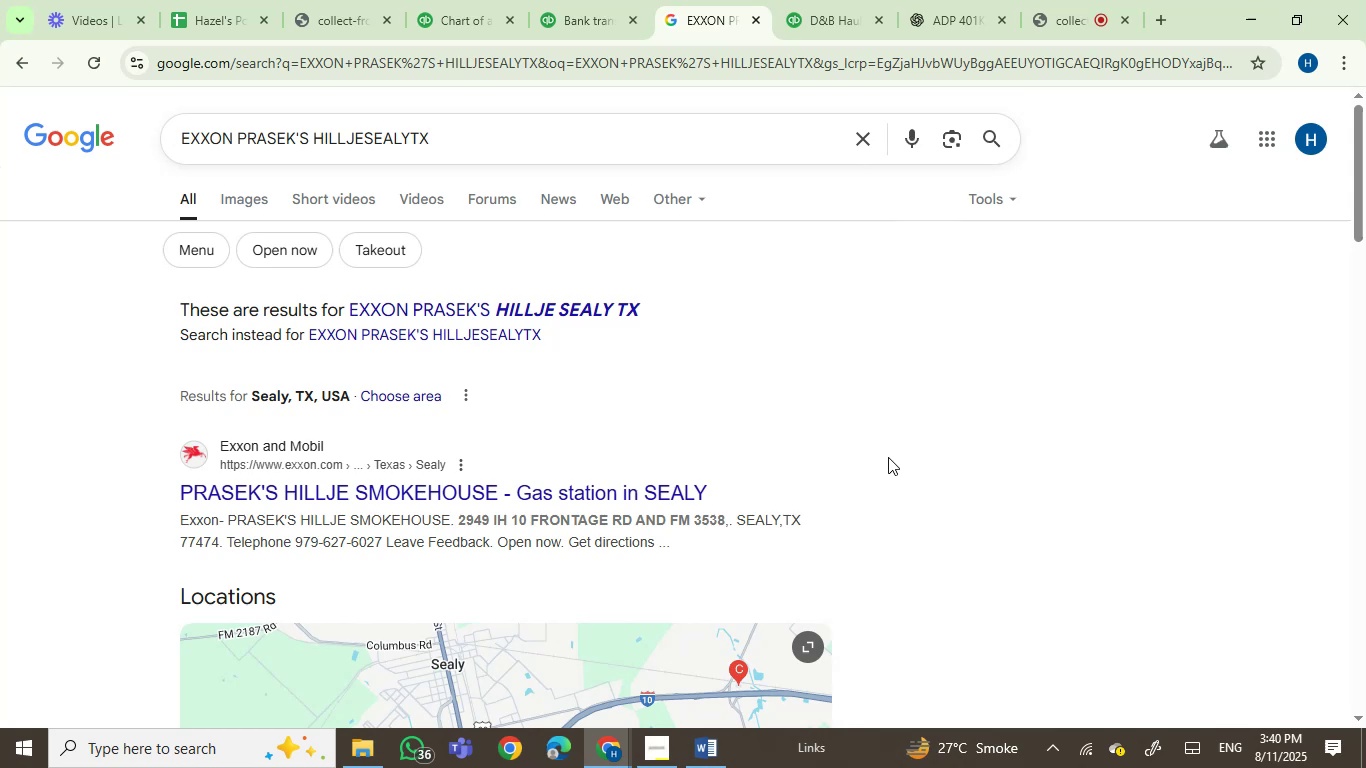 
wait(7.98)
 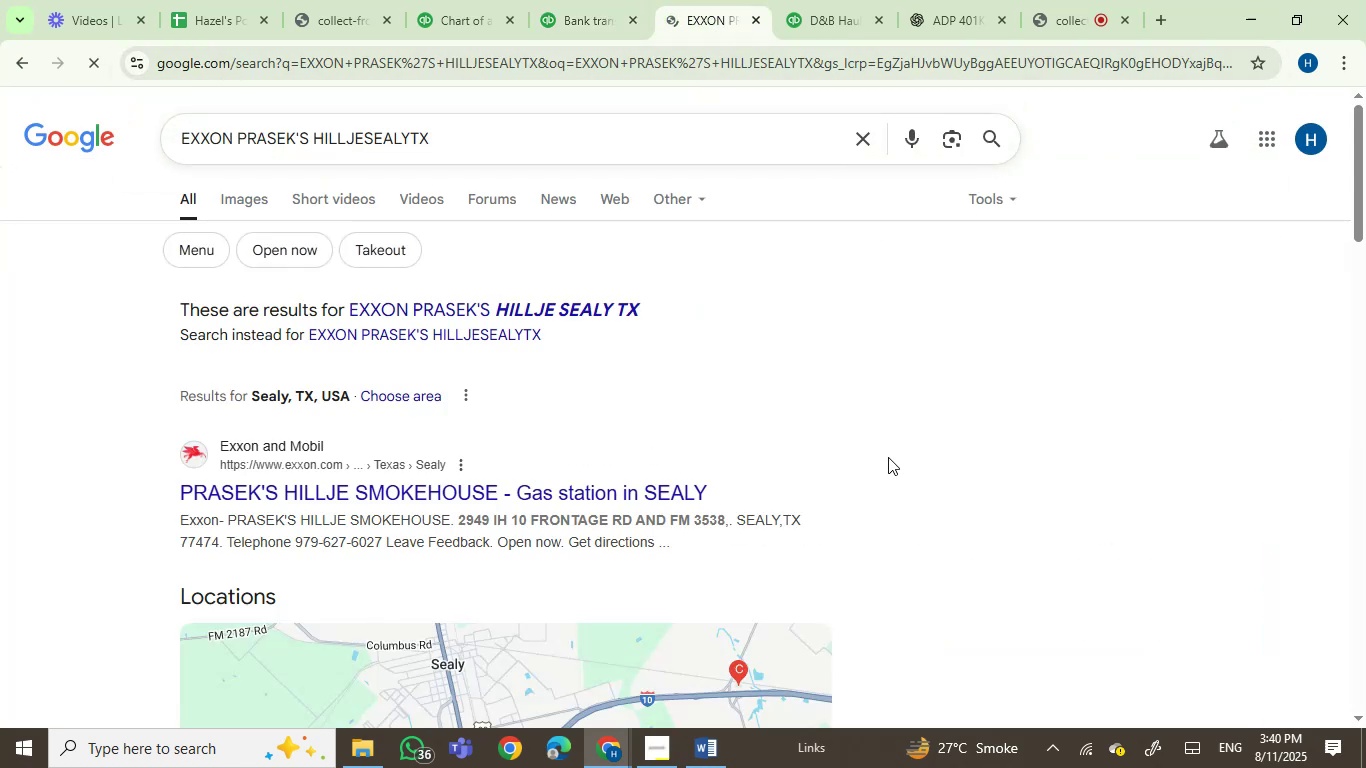 
left_click([609, 0])
 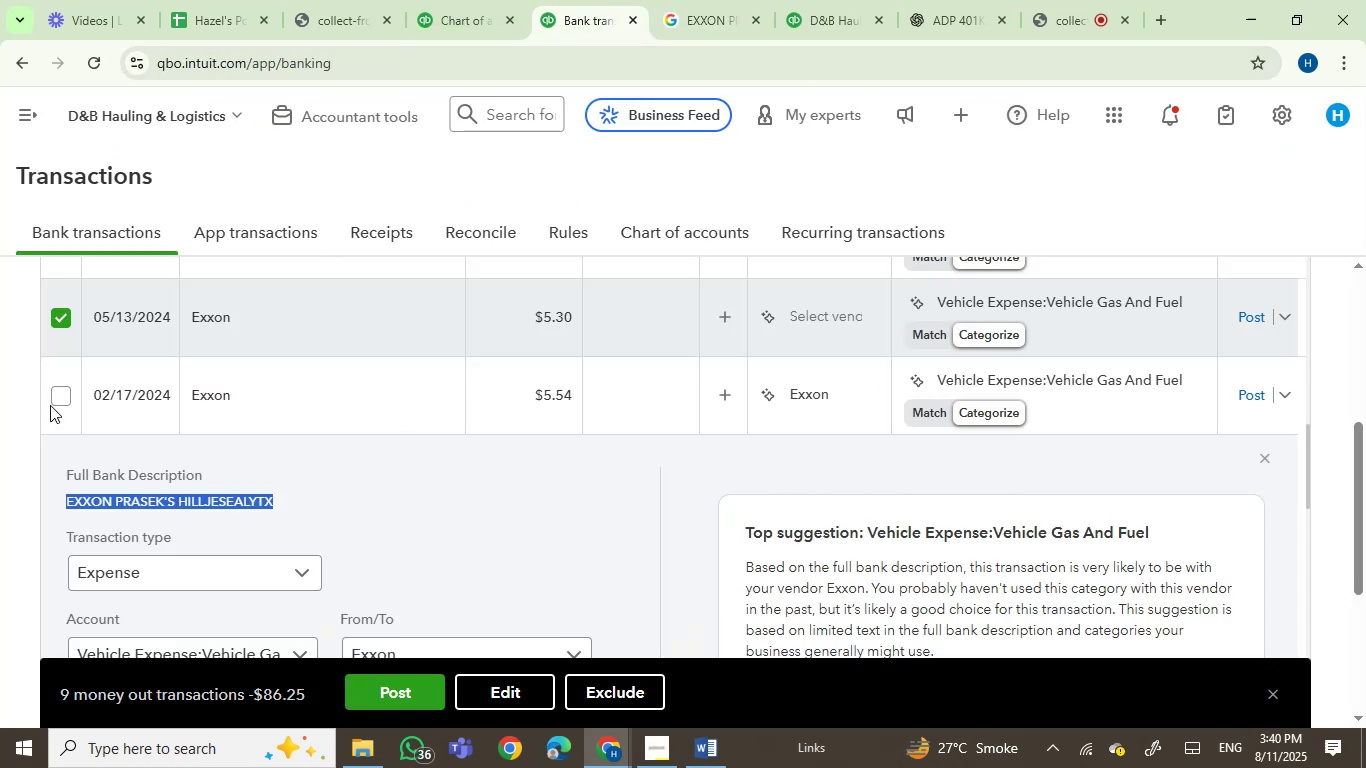 
left_click([53, 396])
 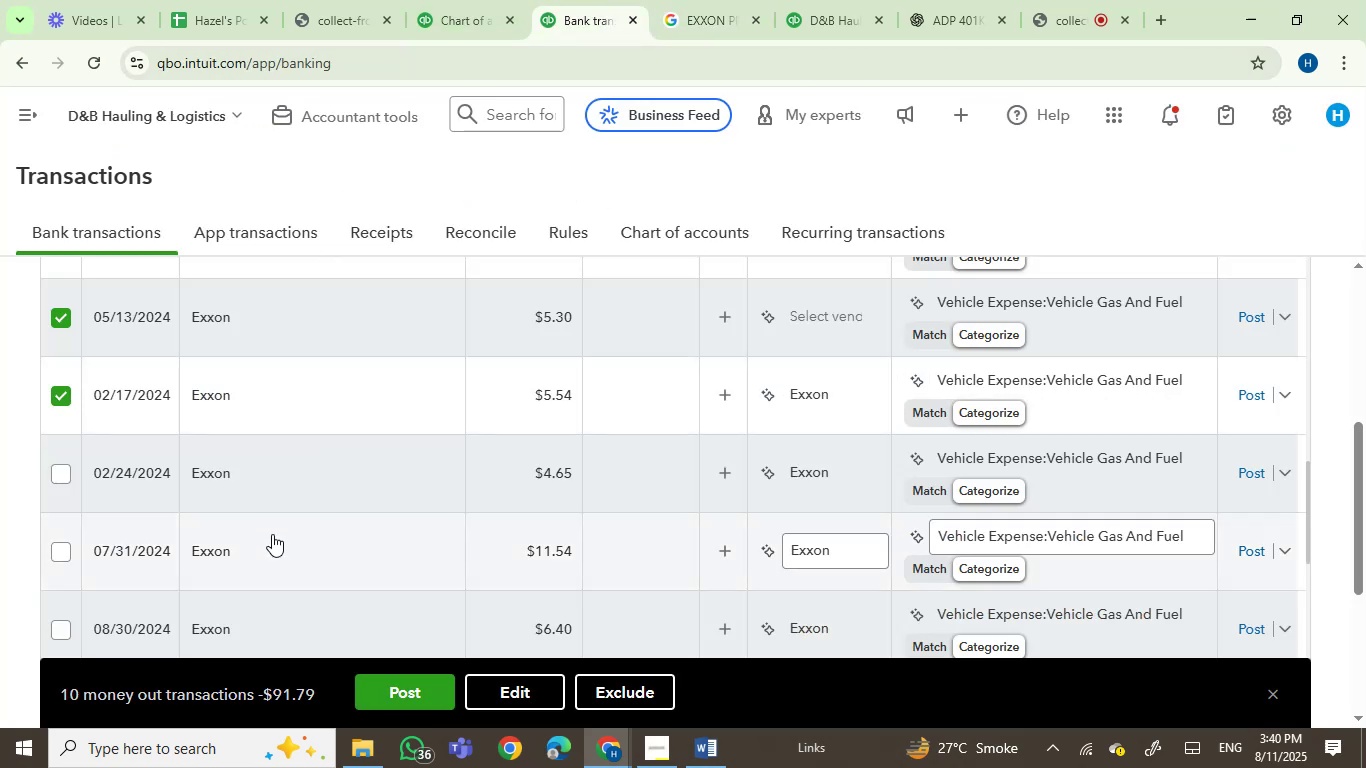 
mouse_move([212, 480])
 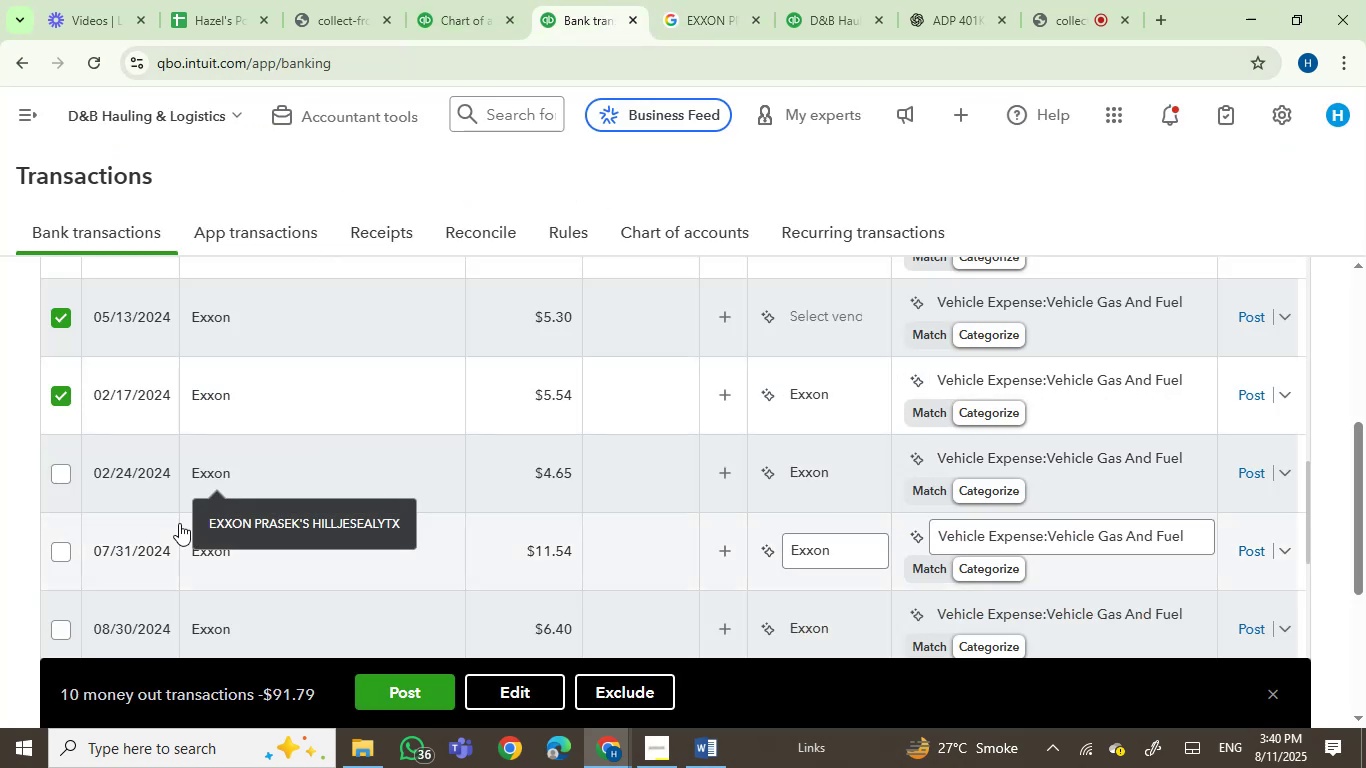 
mouse_move([189, 552])
 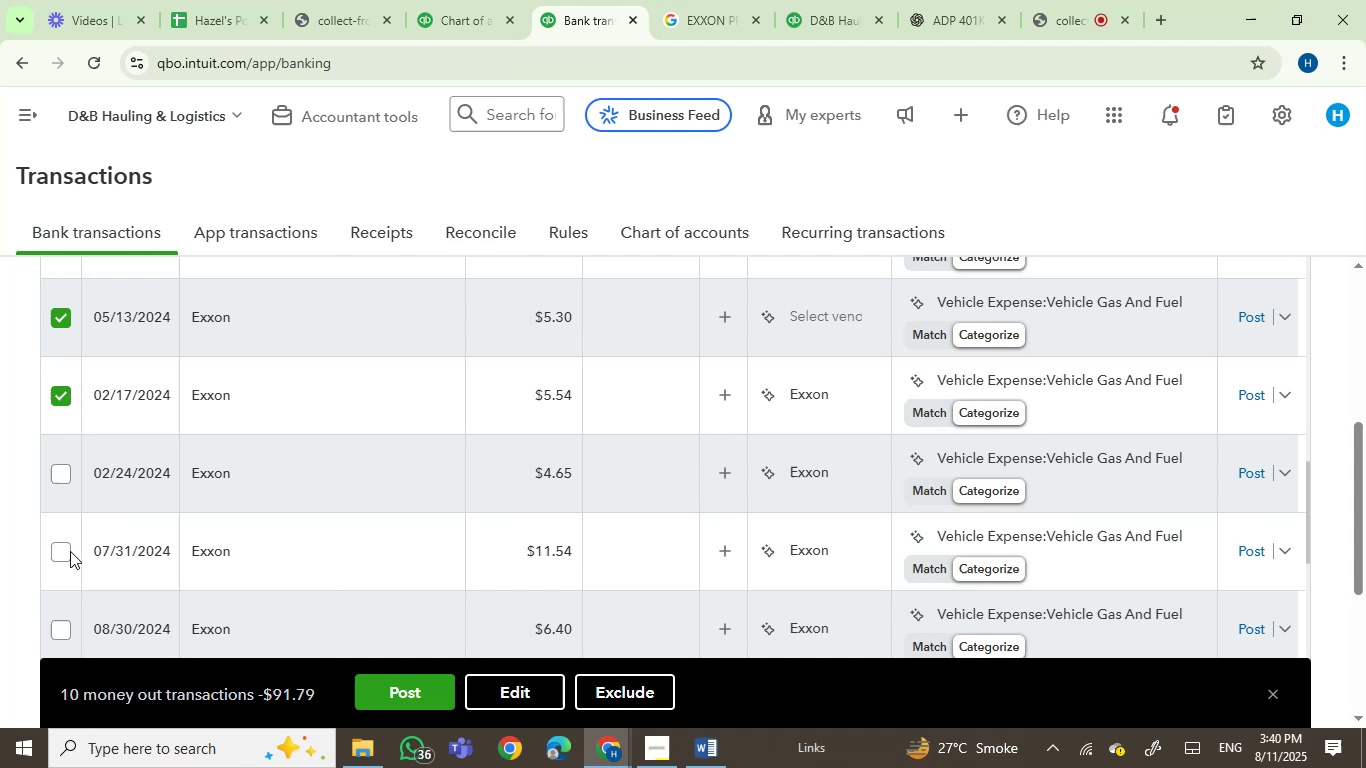 
left_click([66, 554])
 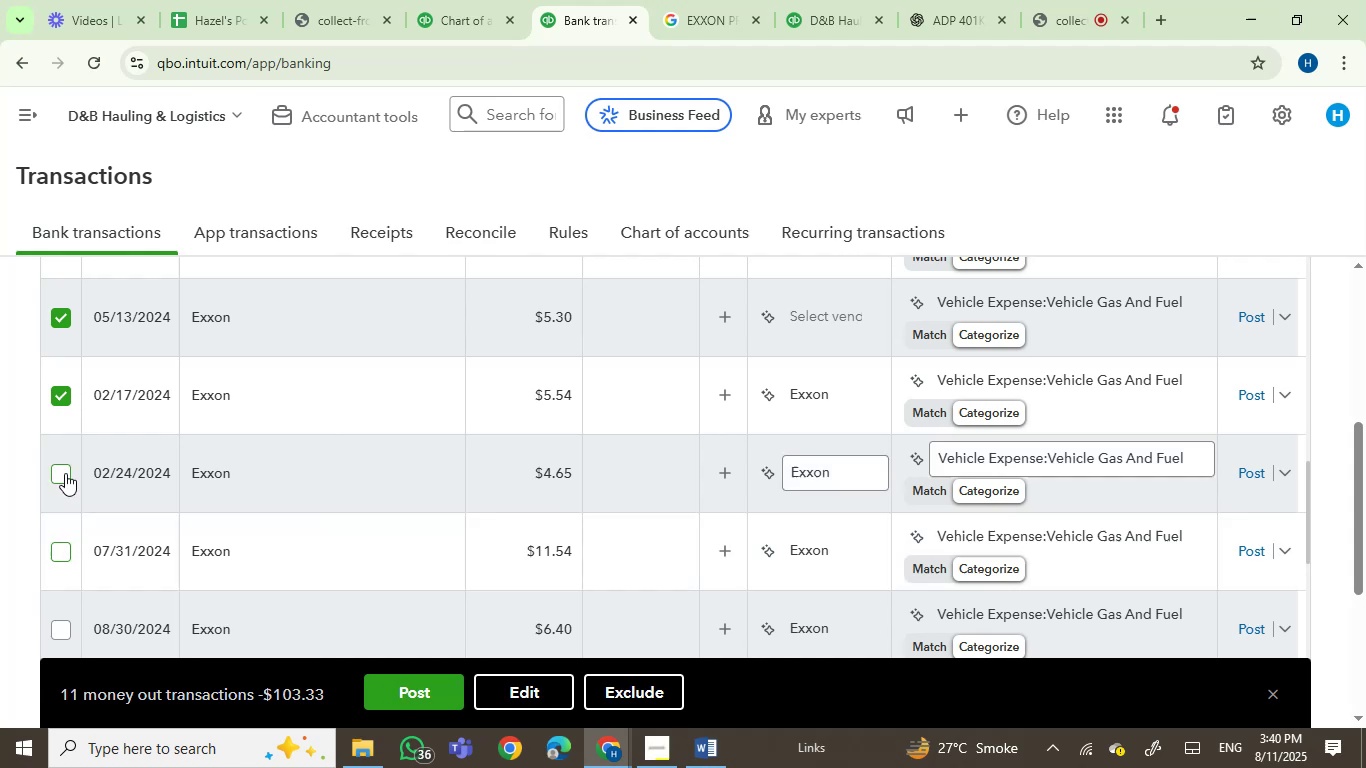 
left_click([65, 471])
 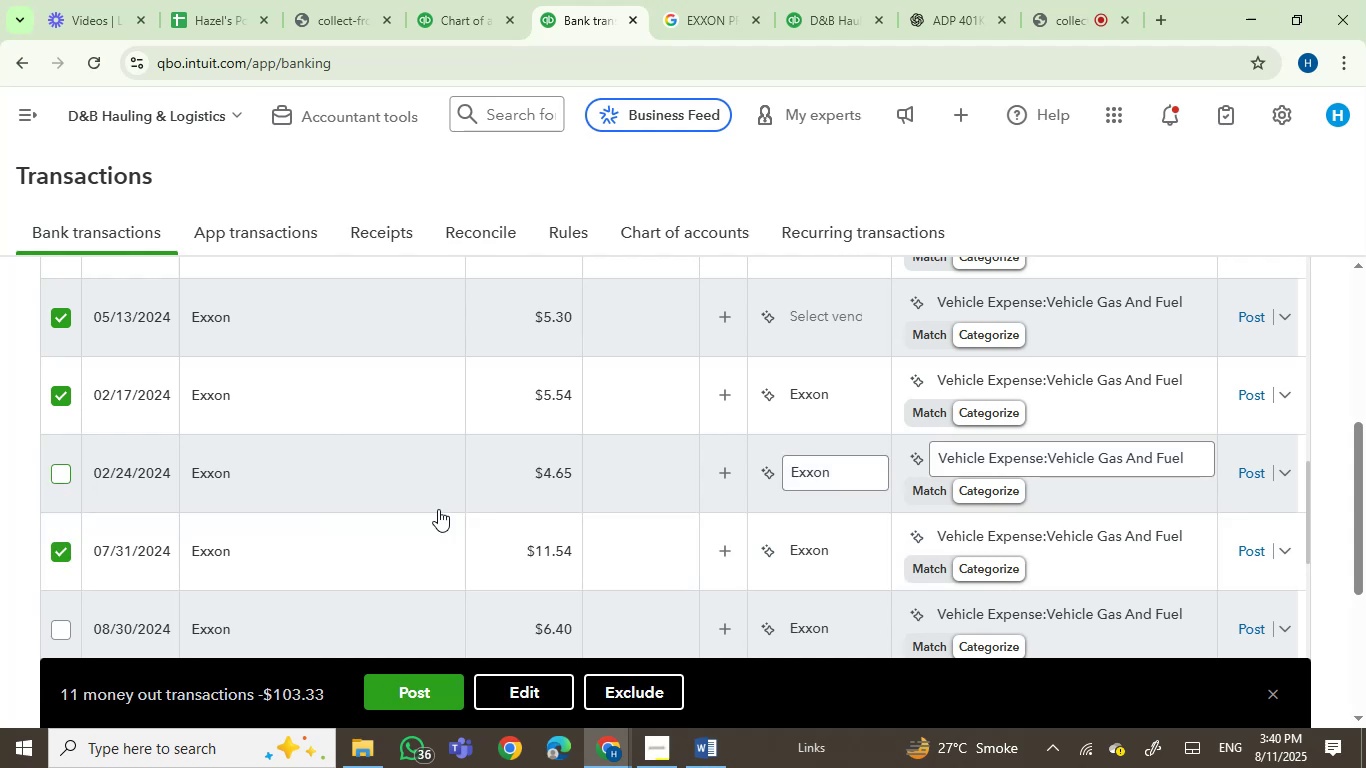 
scroll: coordinate [439, 510], scroll_direction: down, amount: 3.0
 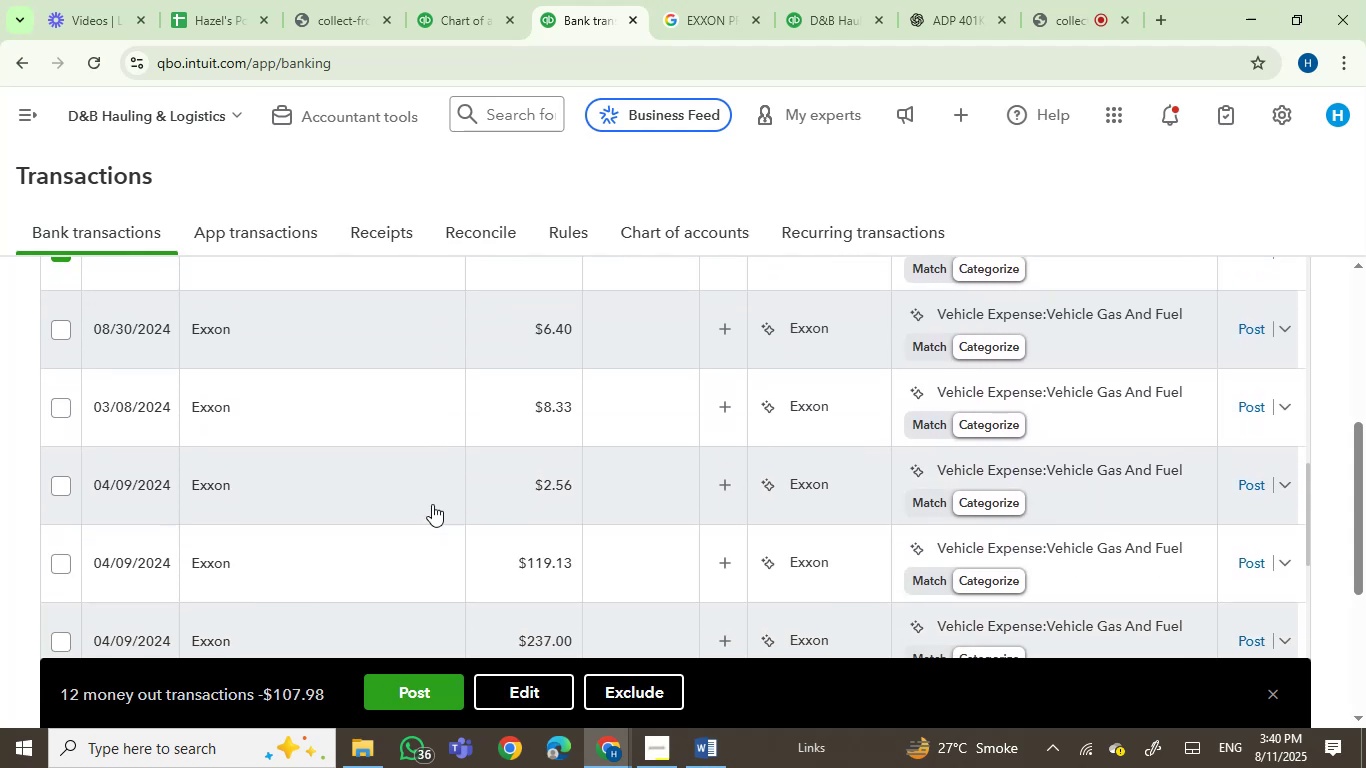 
mouse_move([203, 337])
 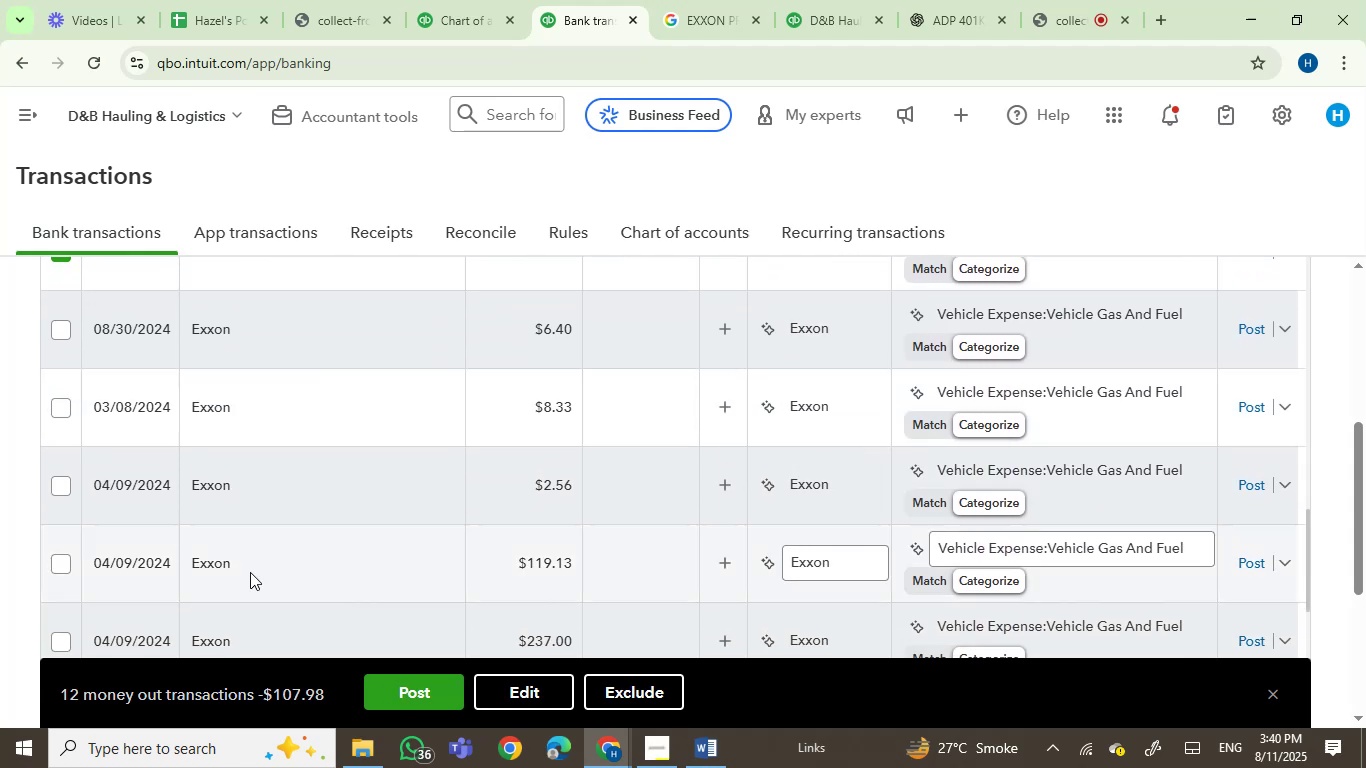 
mouse_move([218, 603])
 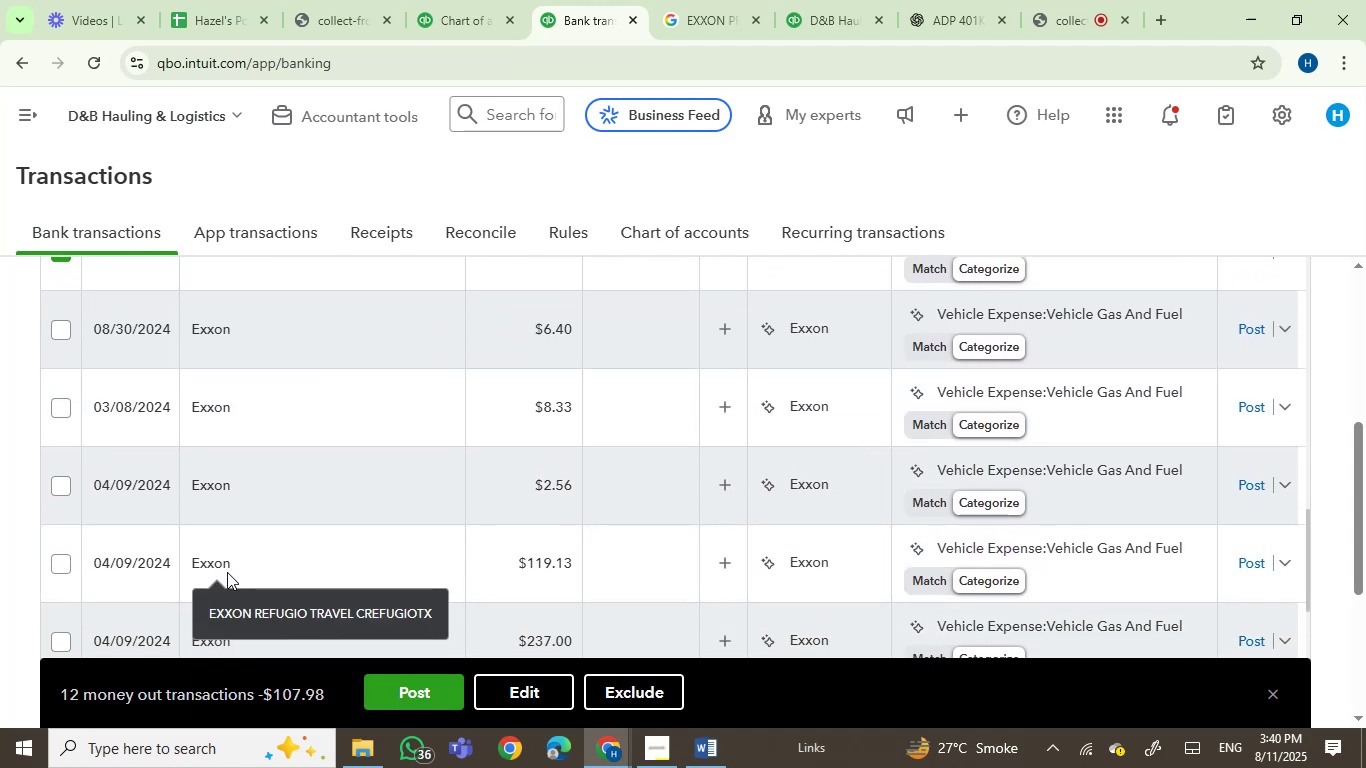 
mouse_move([206, 474])
 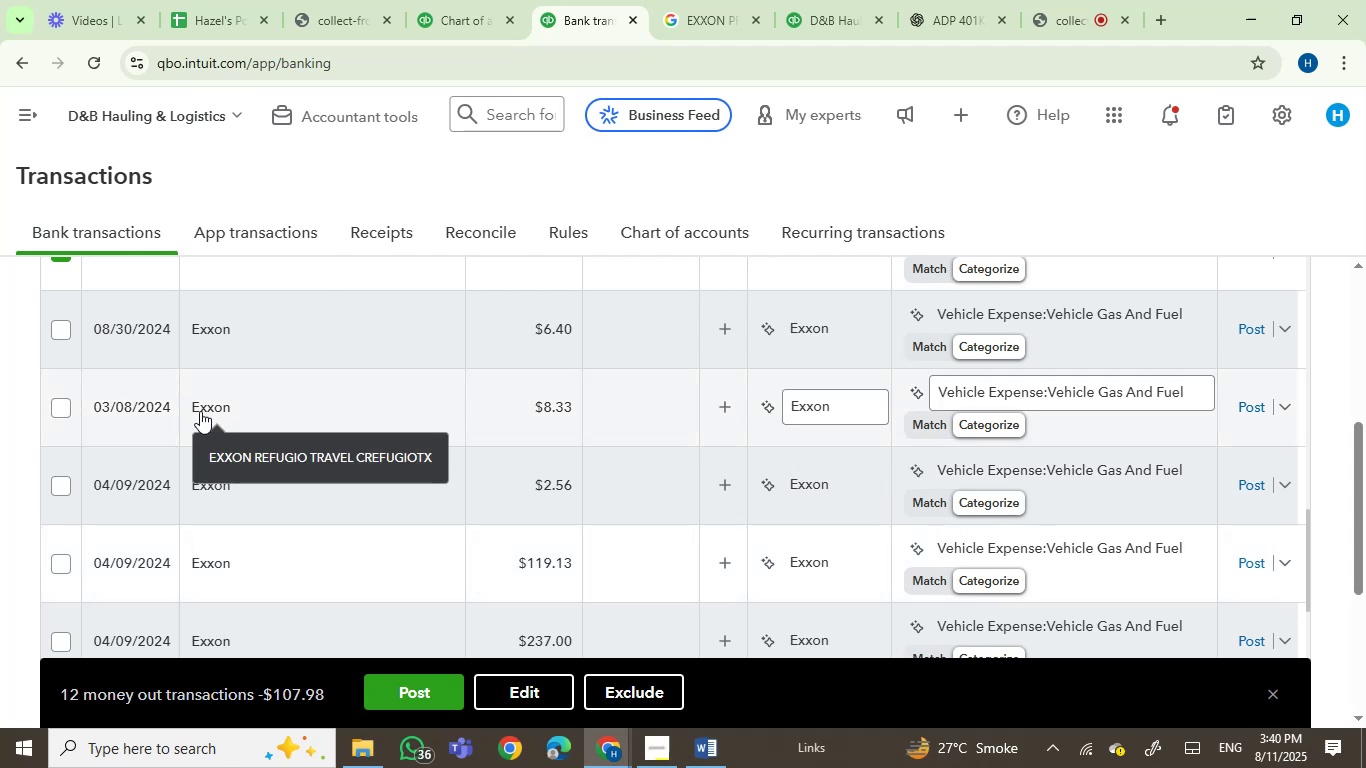 
left_click([200, 411])
 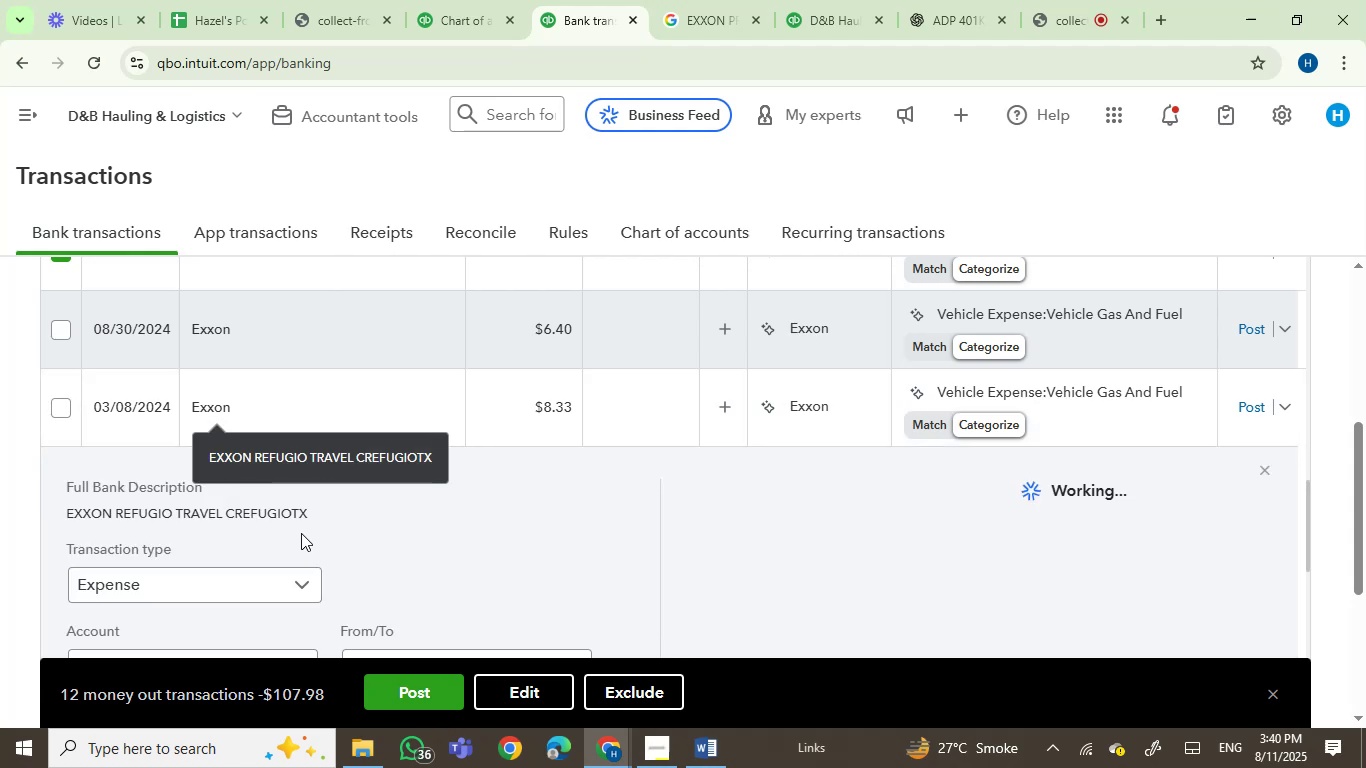 
left_click_drag(start_coordinate=[308, 509], to_coordinate=[67, 516])
 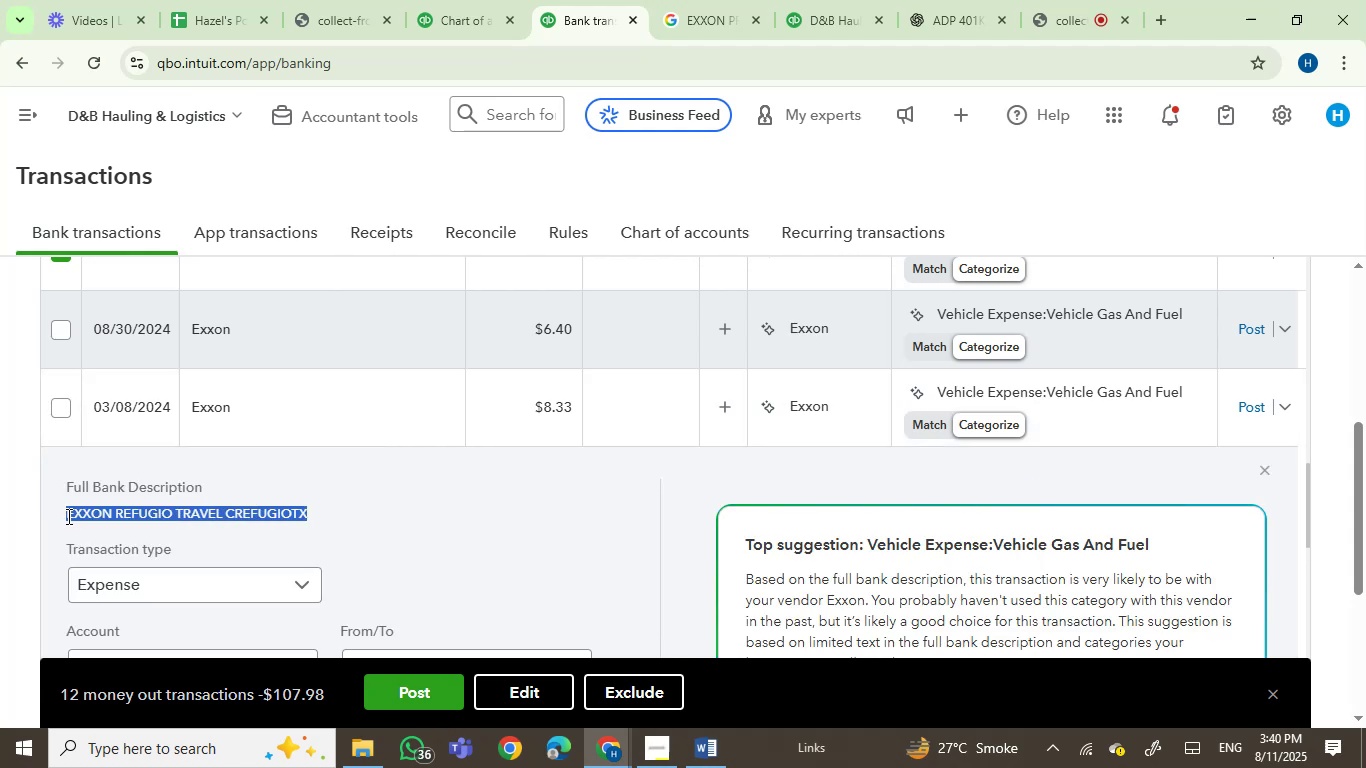 
key(Control+C)
 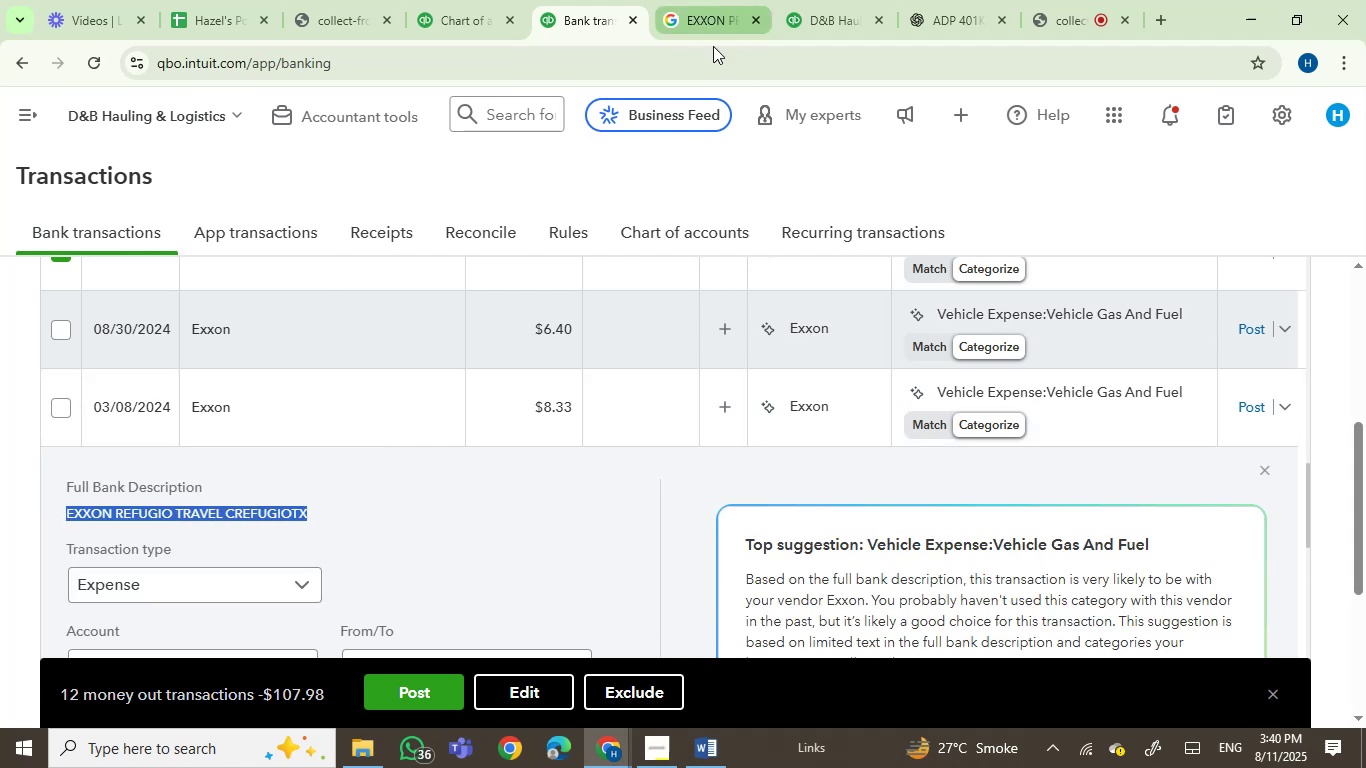 
double_click([707, 70])
 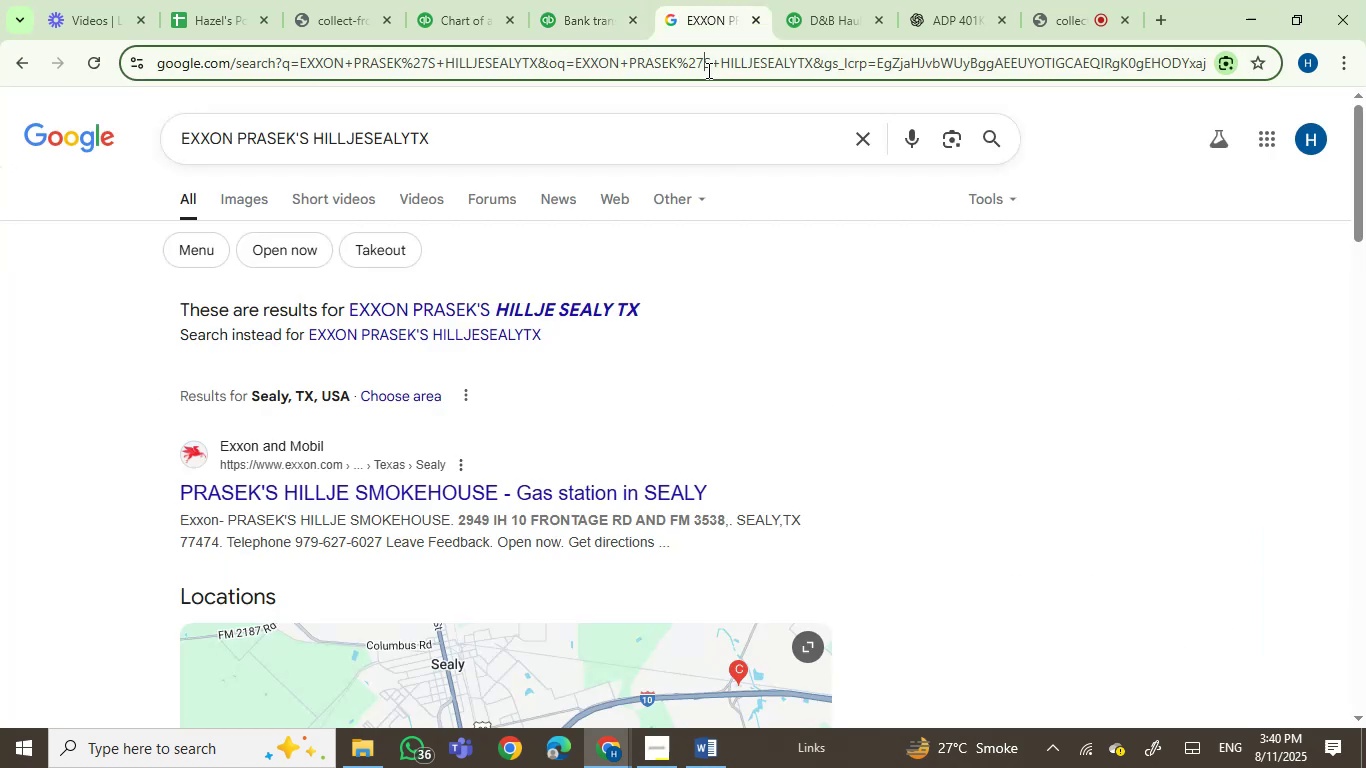 
key(Control+V)
 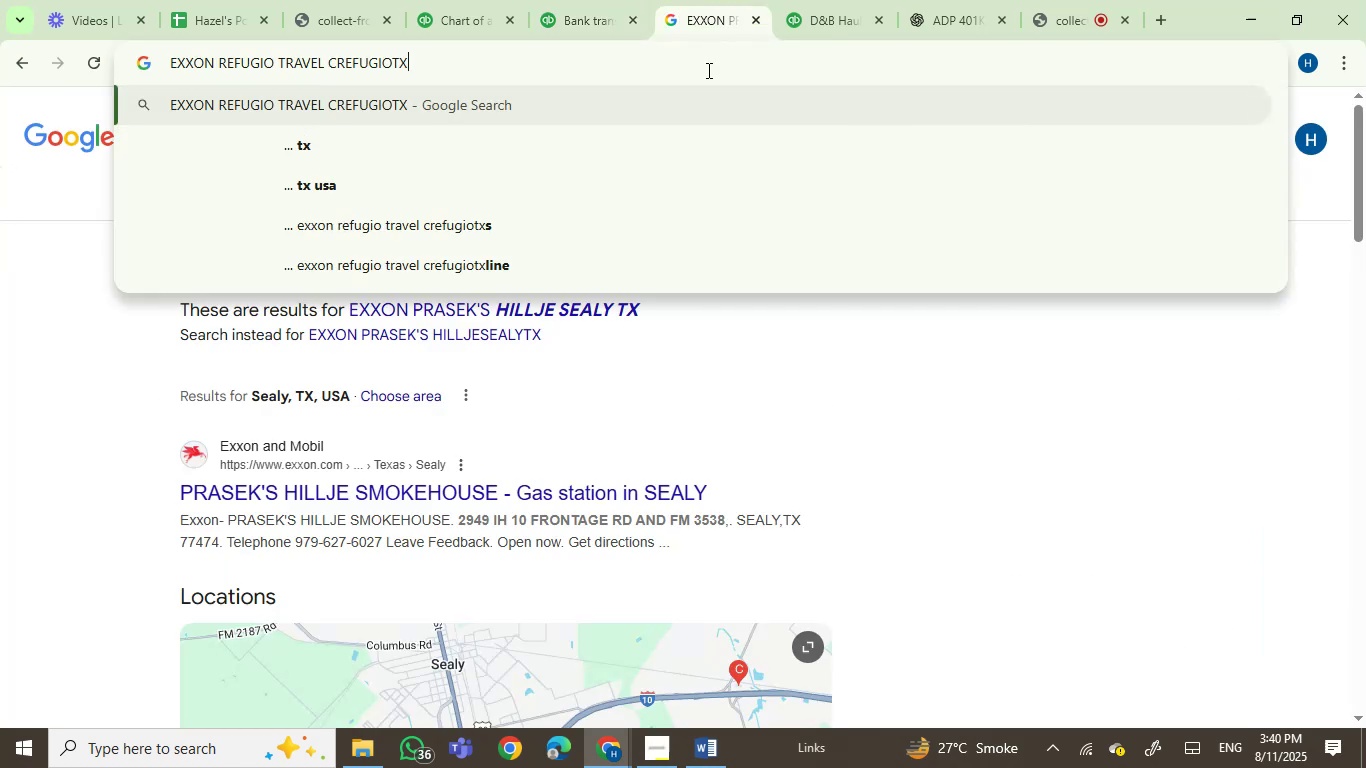 
key(Enter)
 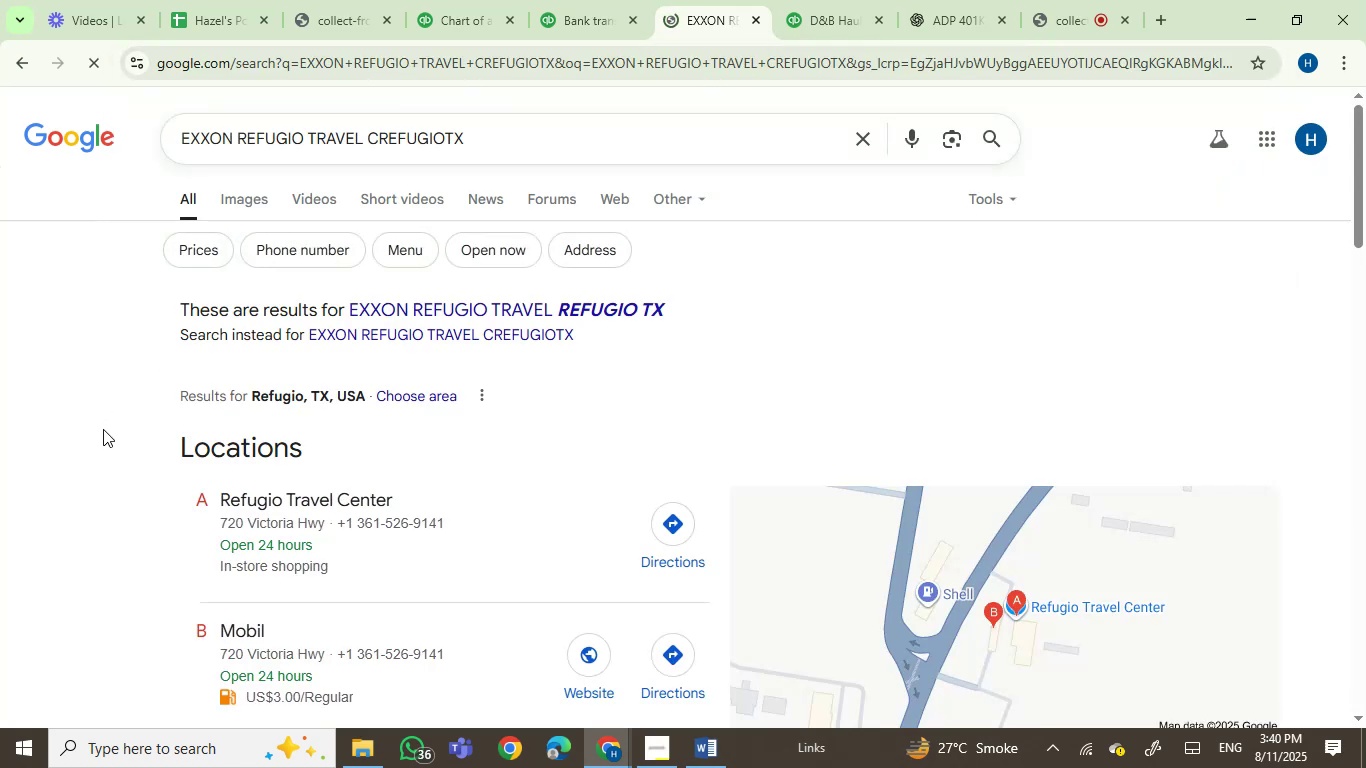 
scroll: coordinate [103, 429], scroll_direction: down, amount: 1.0
 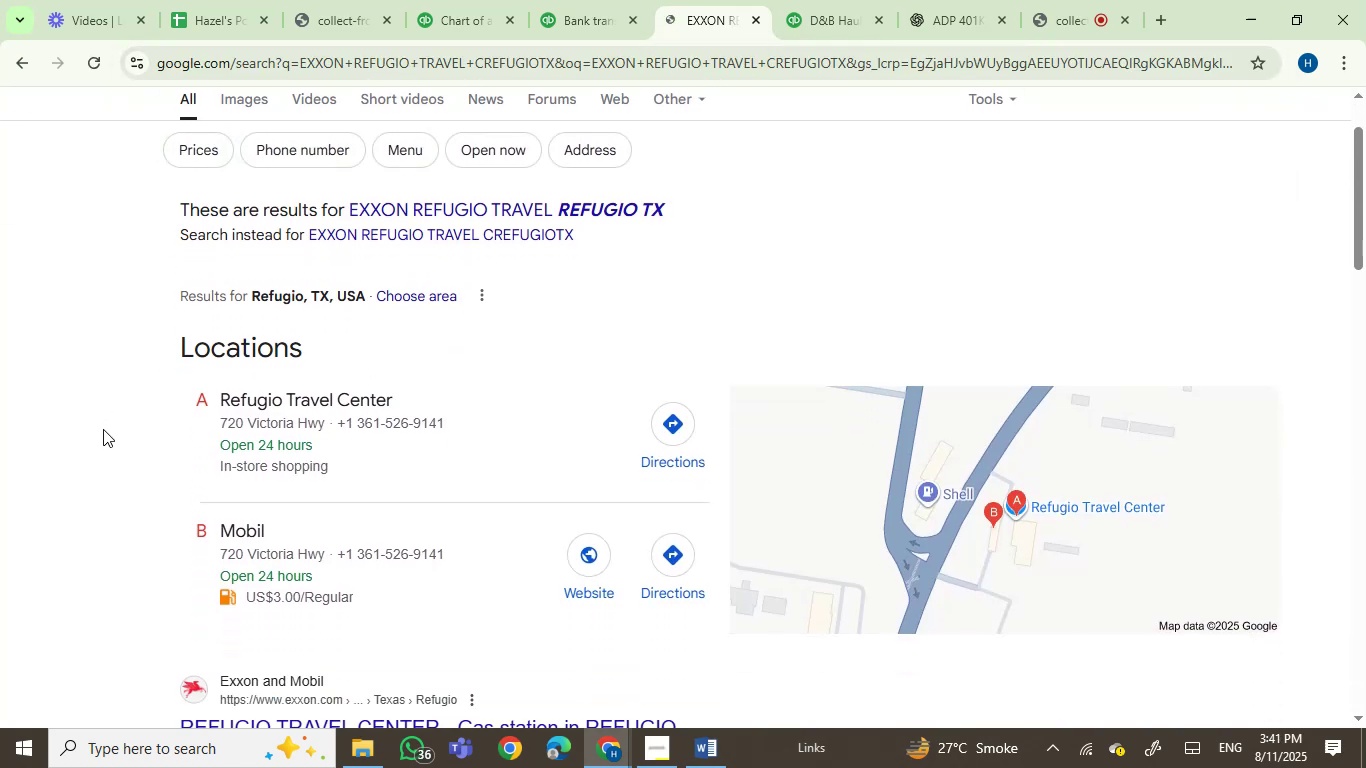 
scroll: coordinate [103, 429], scroll_direction: up, amount: 3.0
 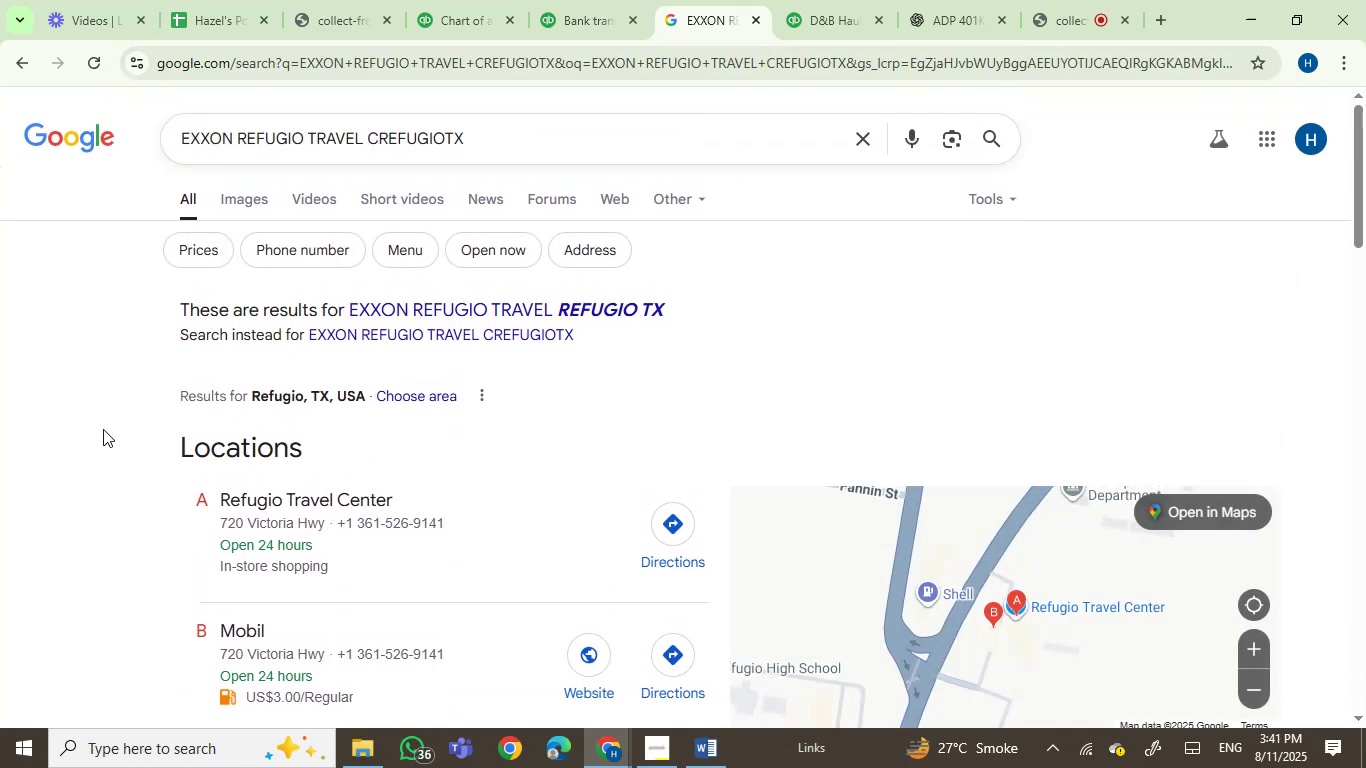 
wait(7.75)
 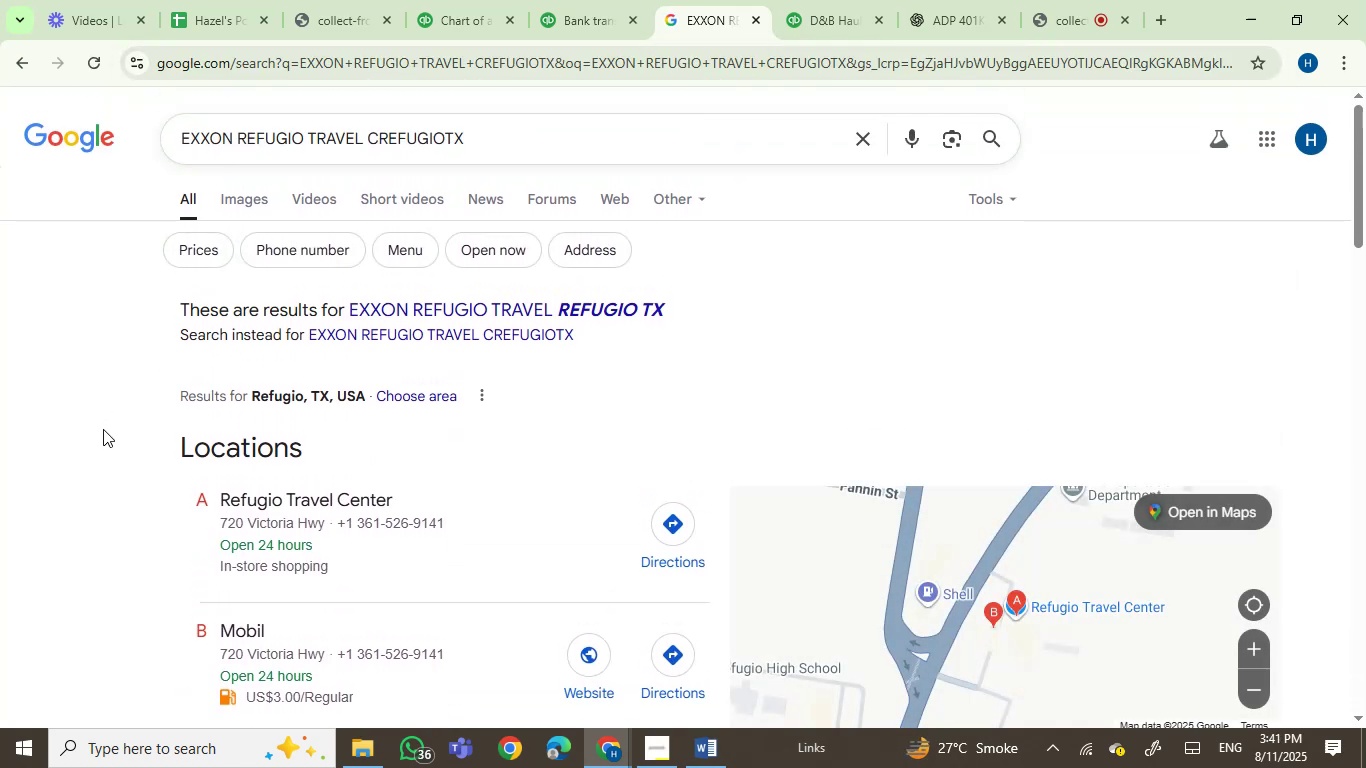 
scroll: coordinate [103, 429], scroll_direction: down, amount: 2.0
 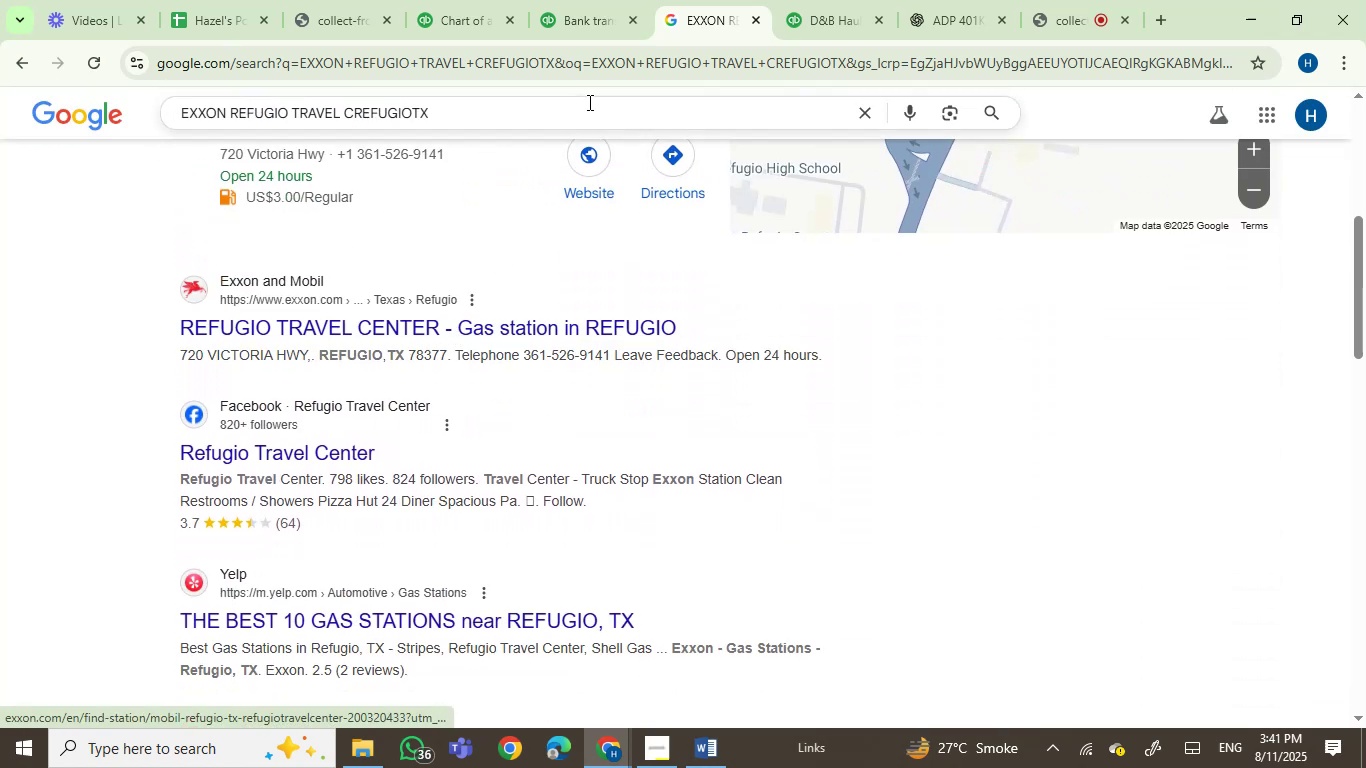 
left_click([589, 9])
 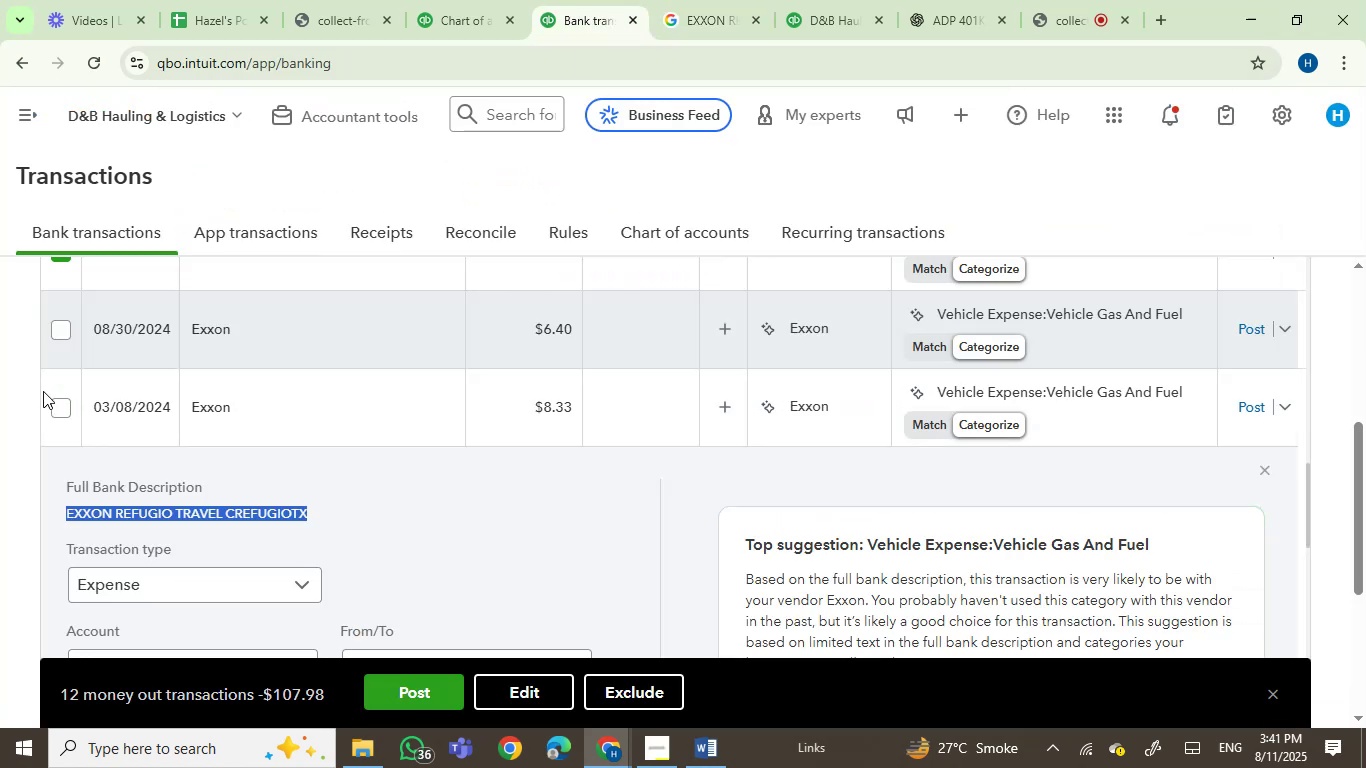 
left_click([68, 410])
 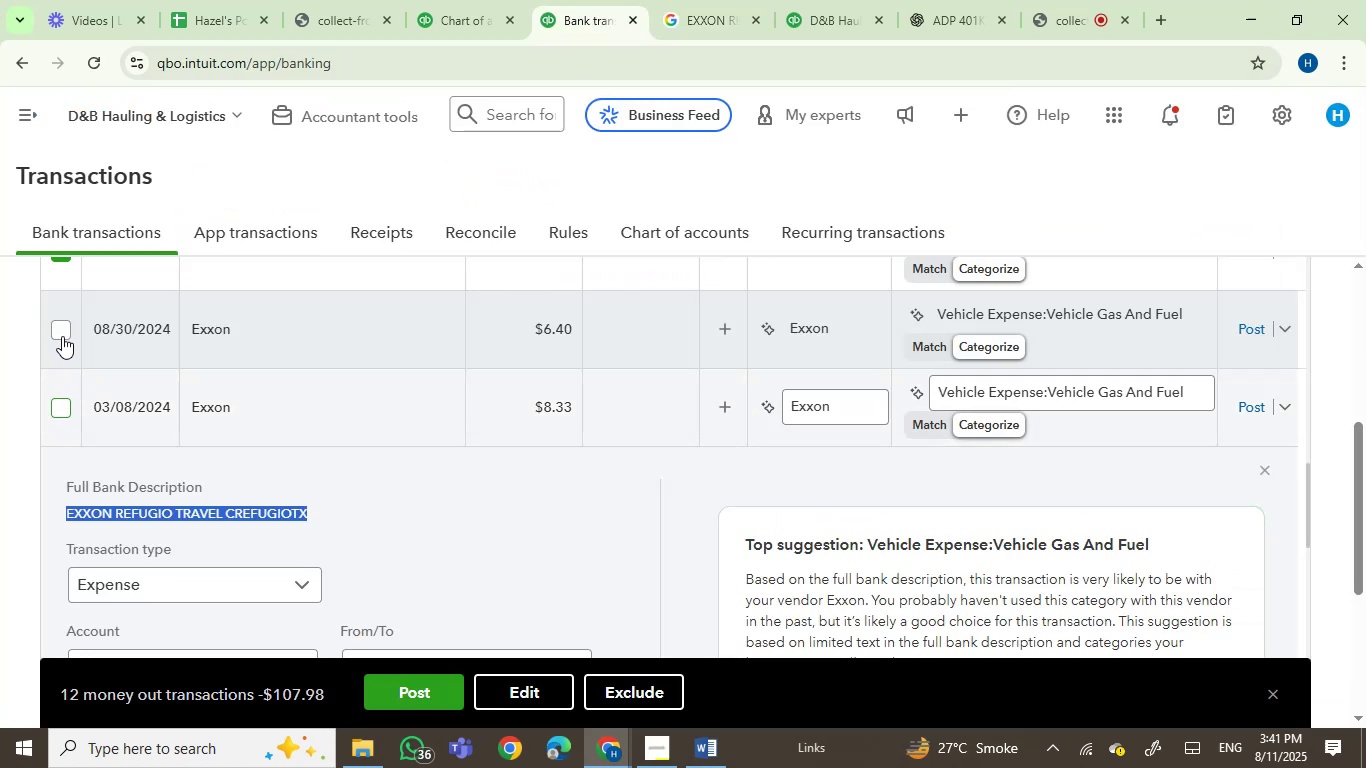 
left_click([63, 327])
 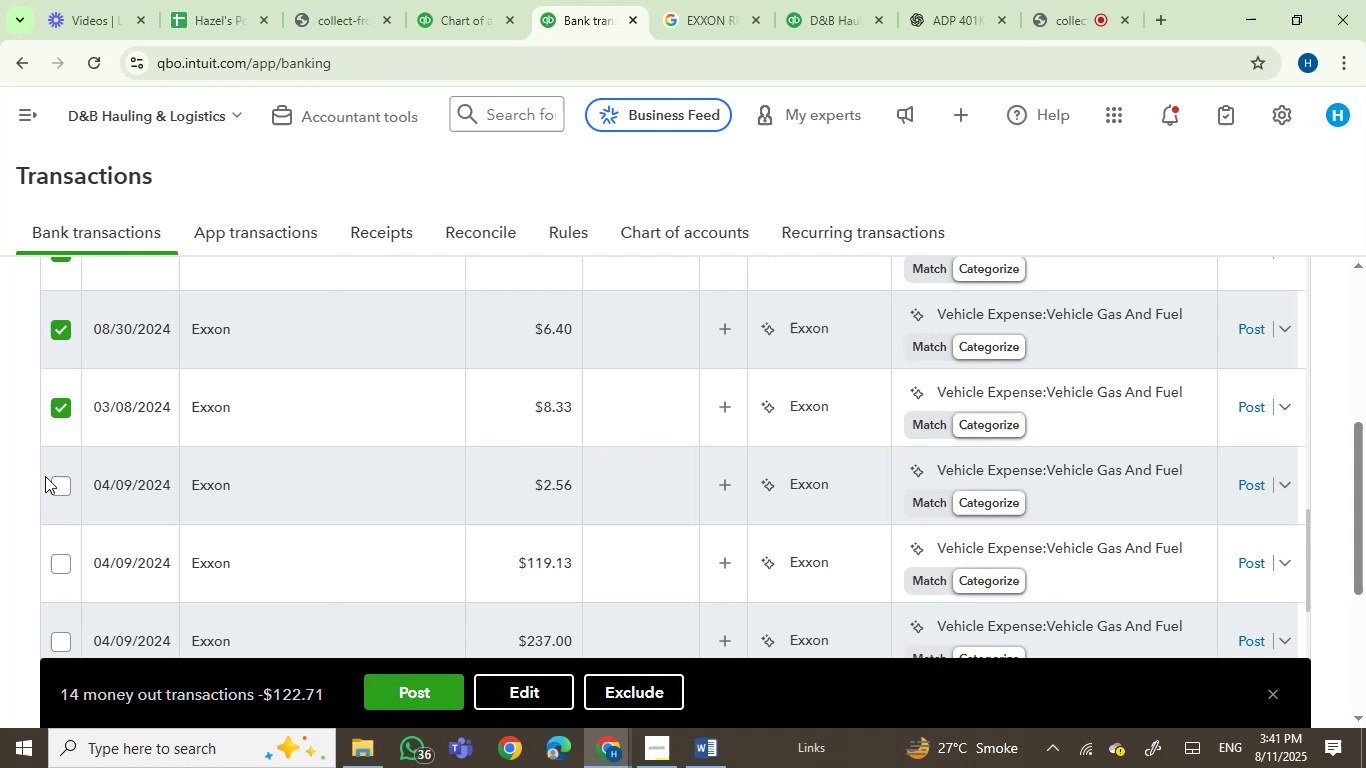 
left_click([59, 483])
 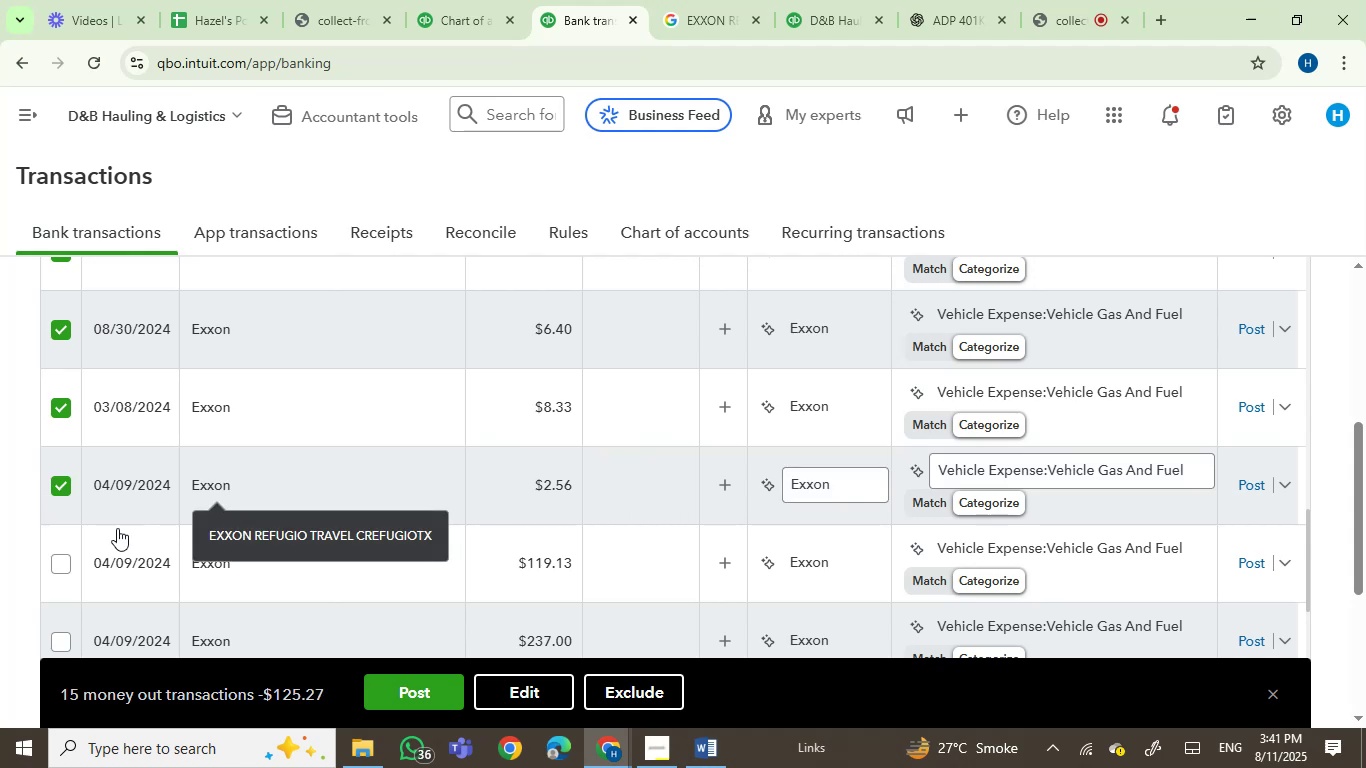 
left_click([64, 560])
 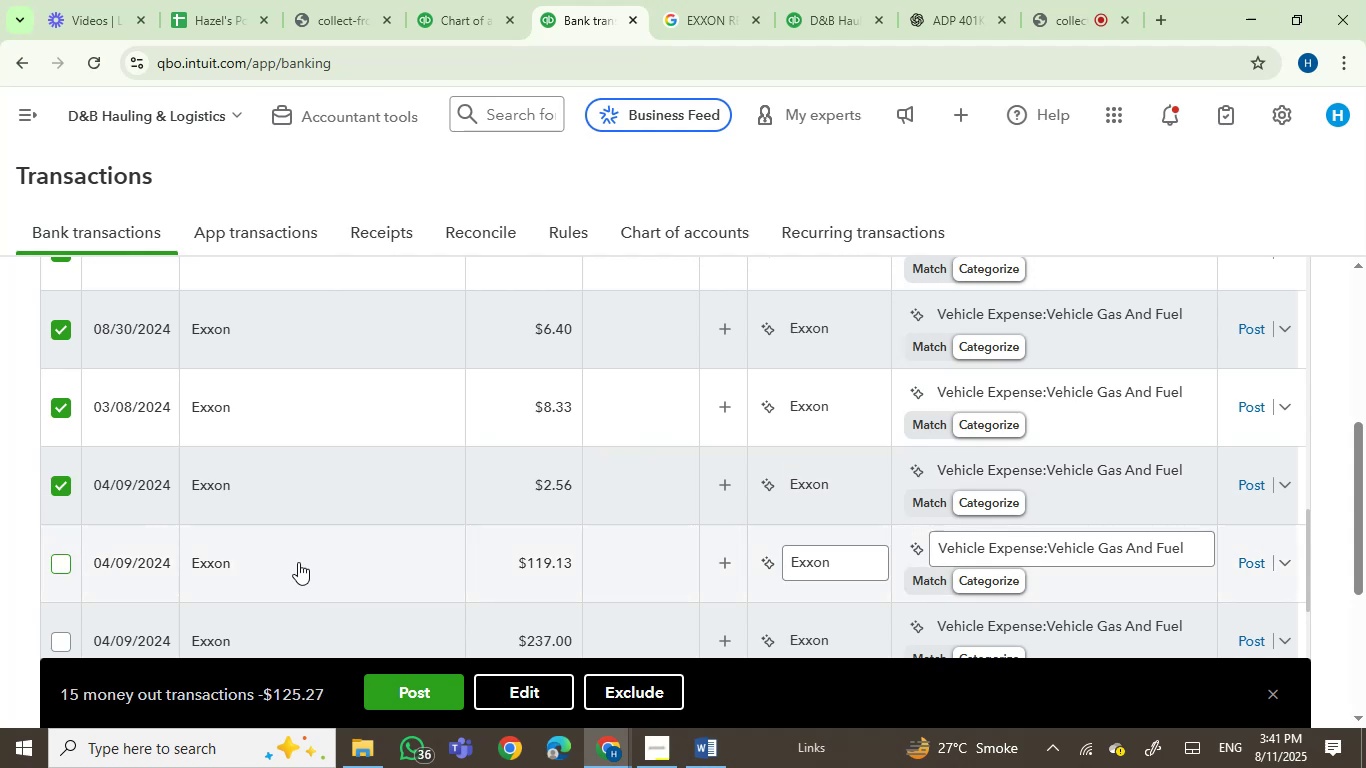 
scroll: coordinate [298, 562], scroll_direction: down, amount: 2.0
 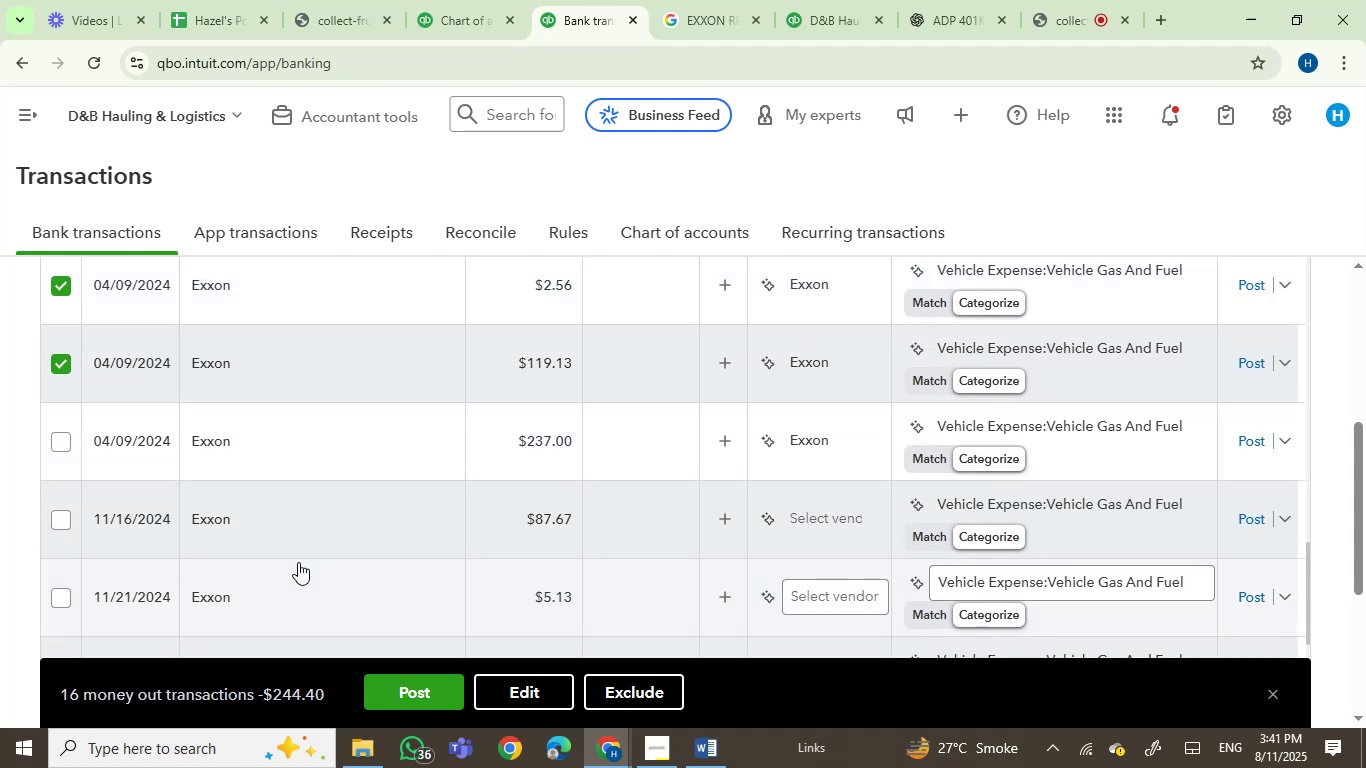 
wait(5.06)
 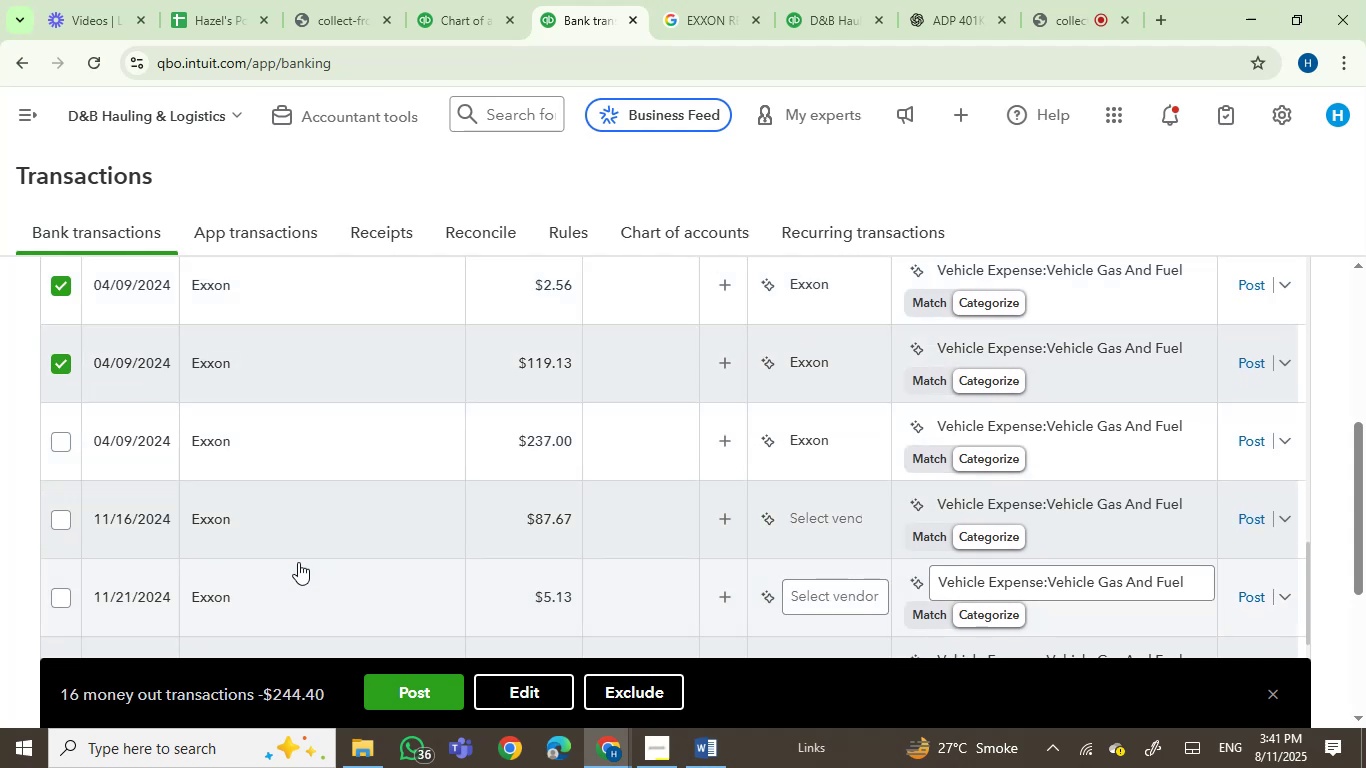 
mouse_move([175, 440])
 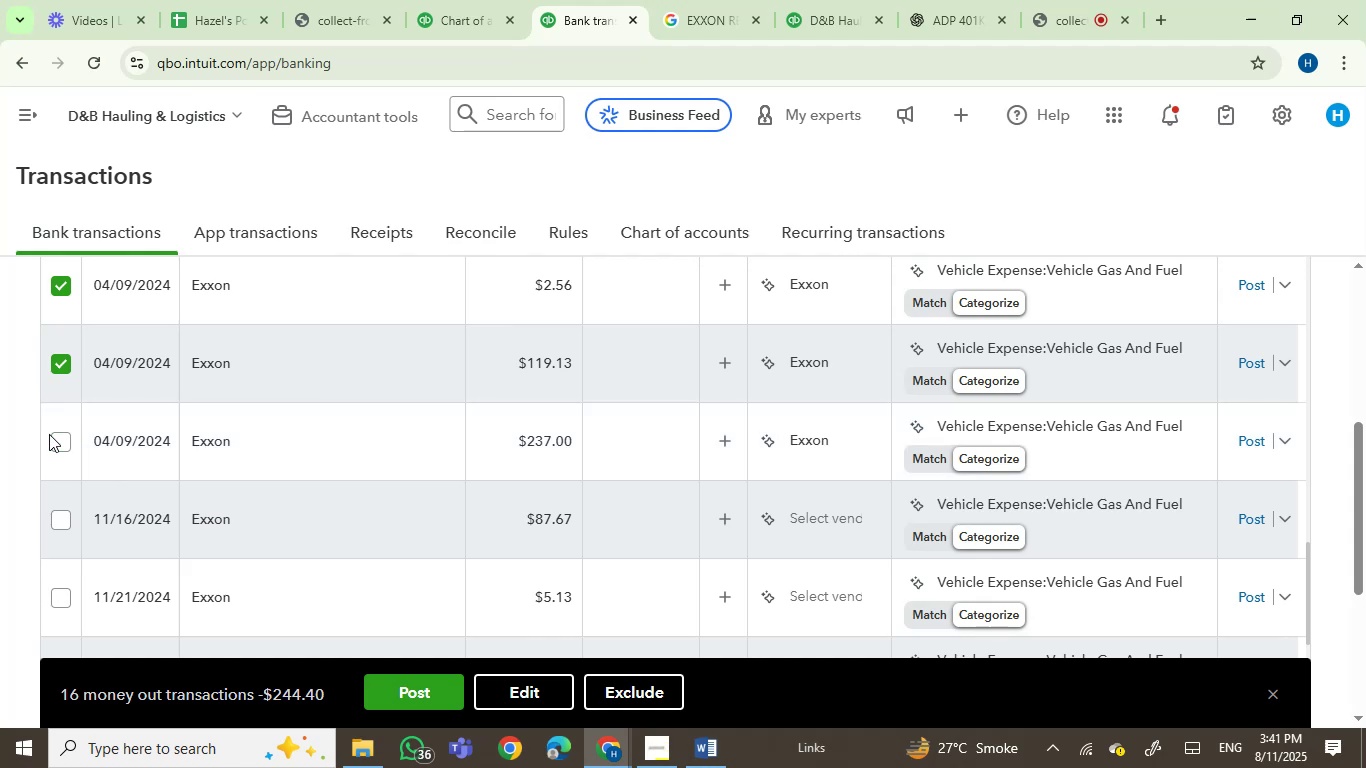 
left_click([57, 444])
 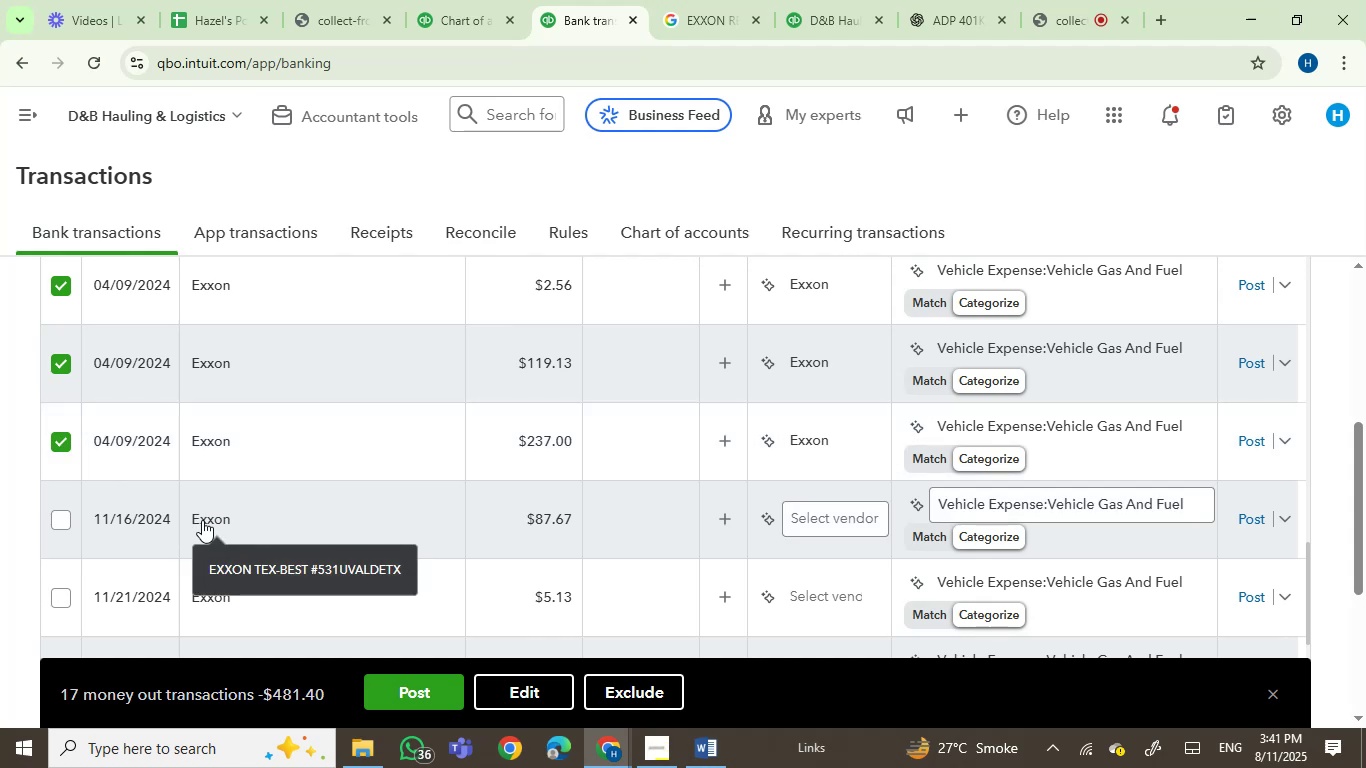 
left_click([202, 520])
 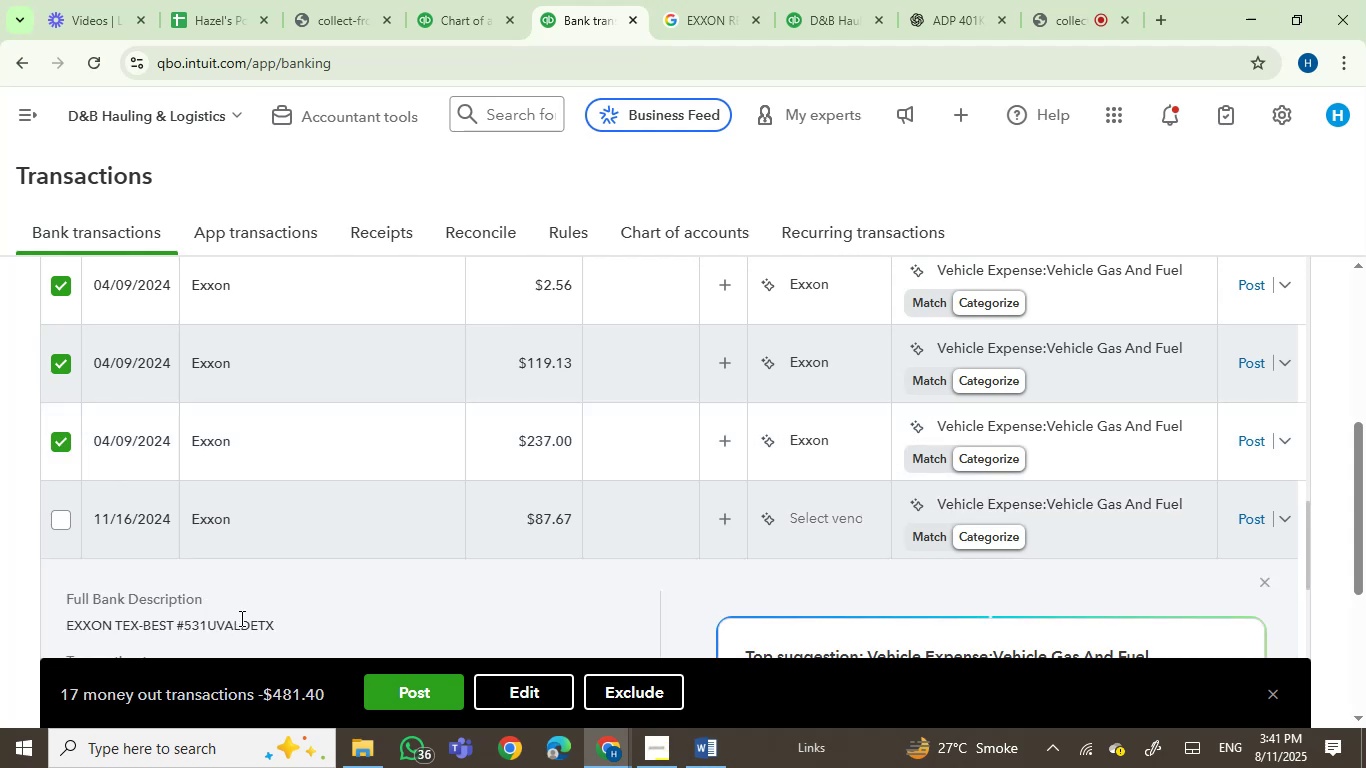 
left_click_drag(start_coordinate=[310, 622], to_coordinate=[64, 615])
 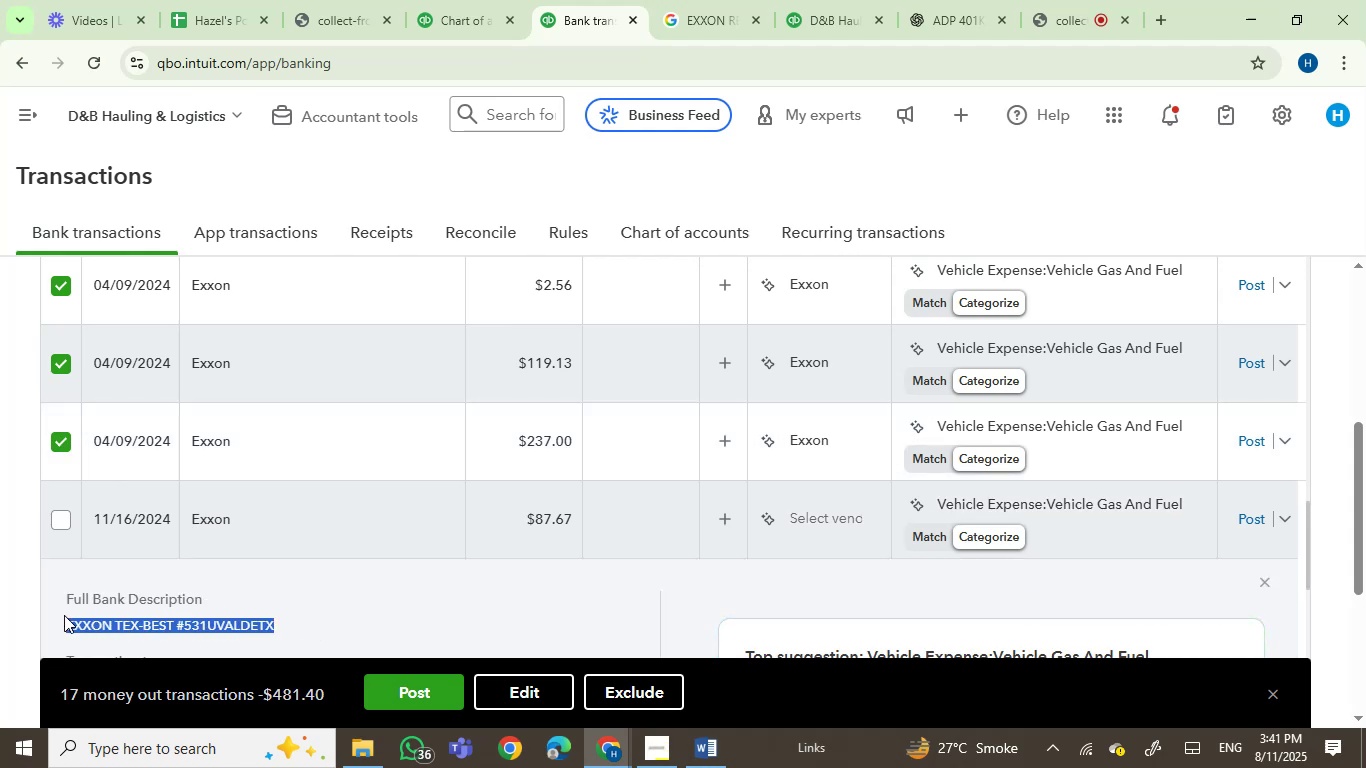 
key(Control+C)
 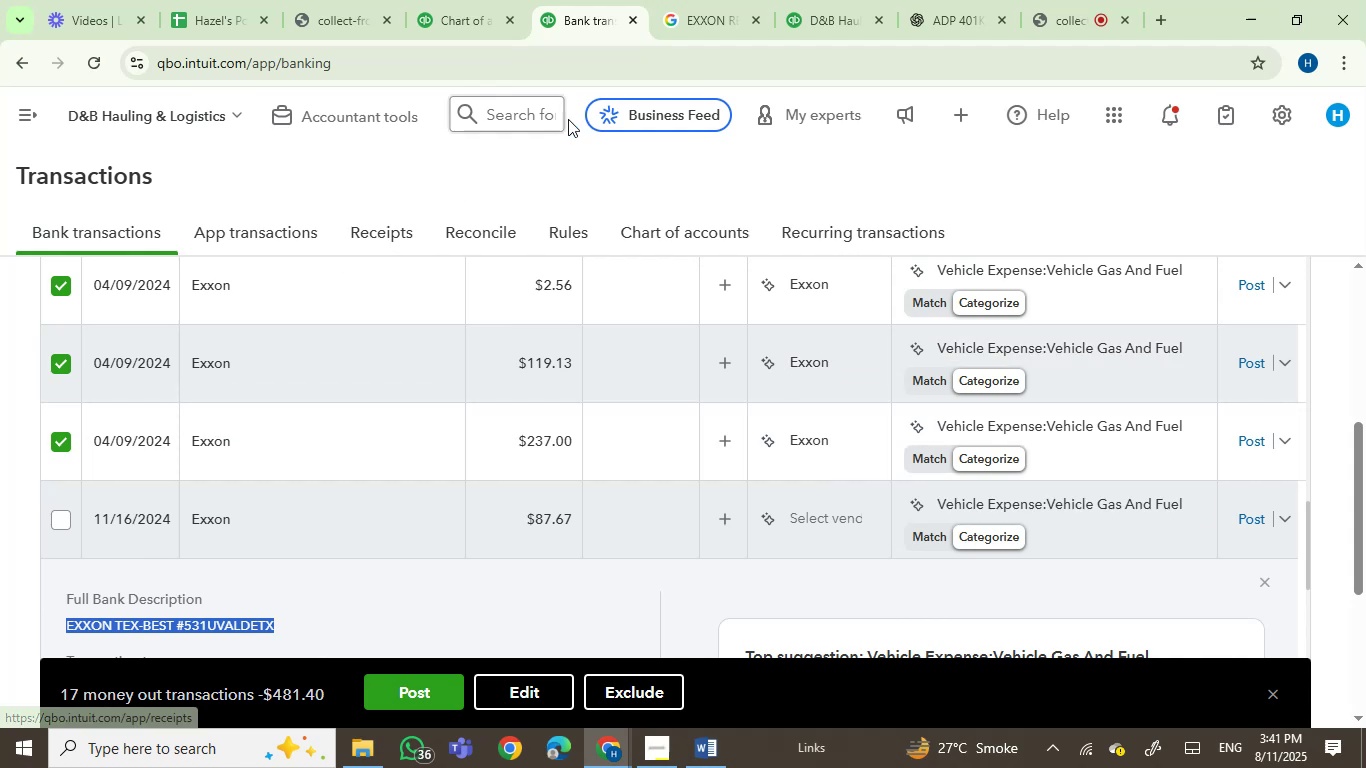 
left_click([709, 6])
 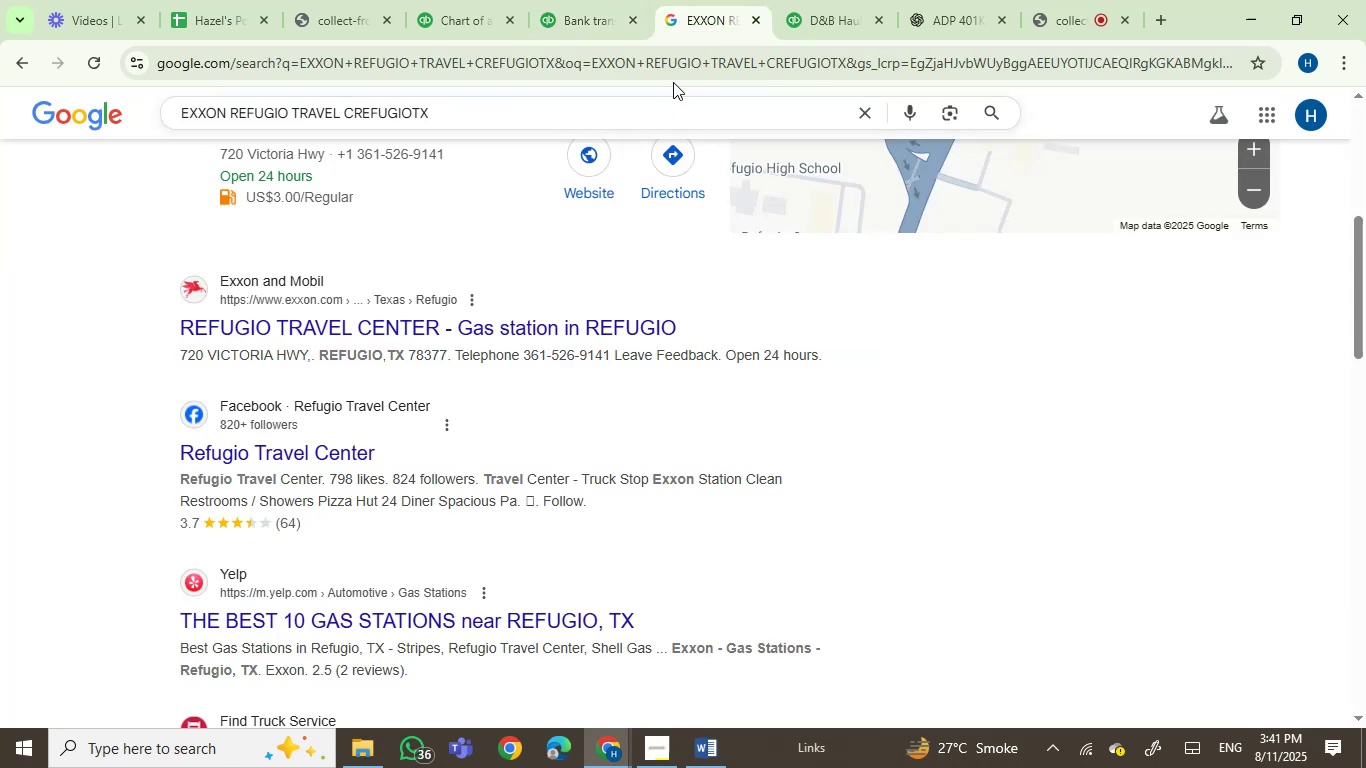 
left_click([676, 77])
 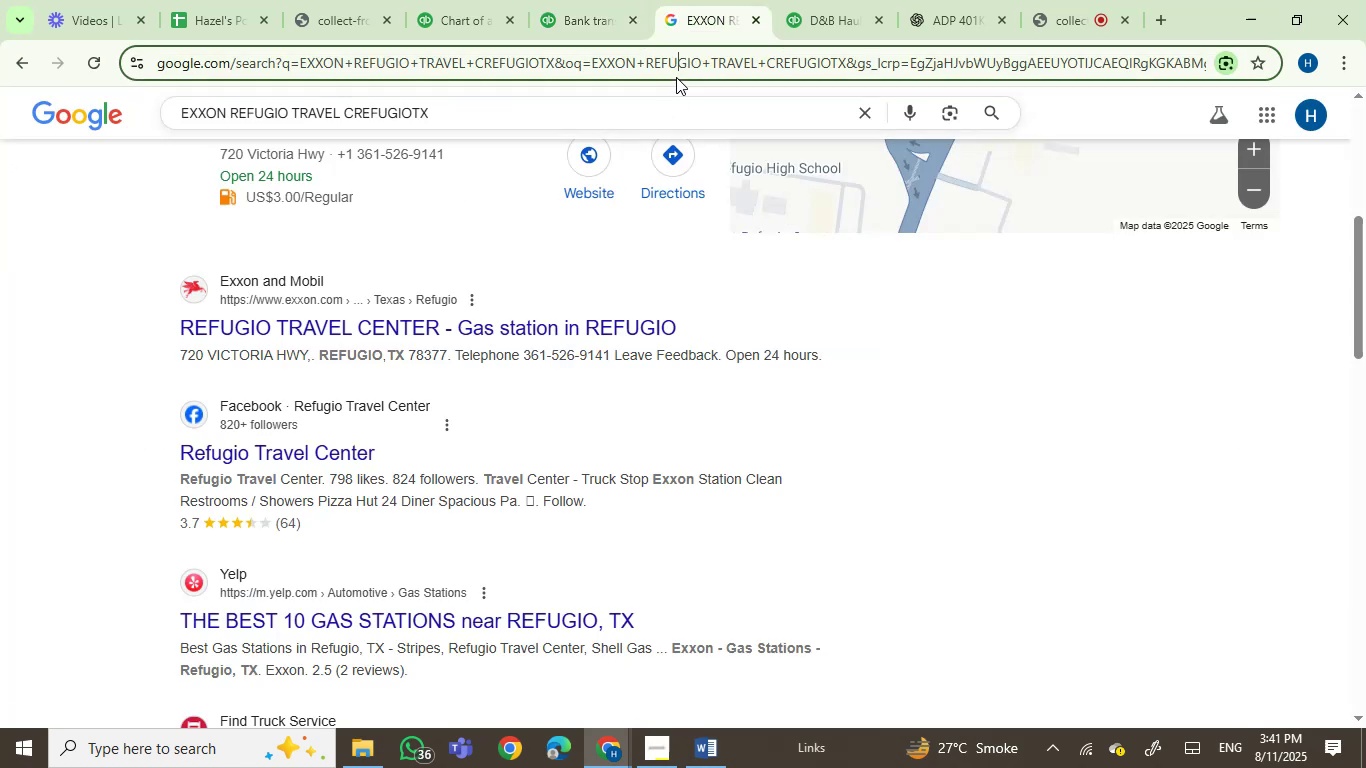 
key(Control+V)
 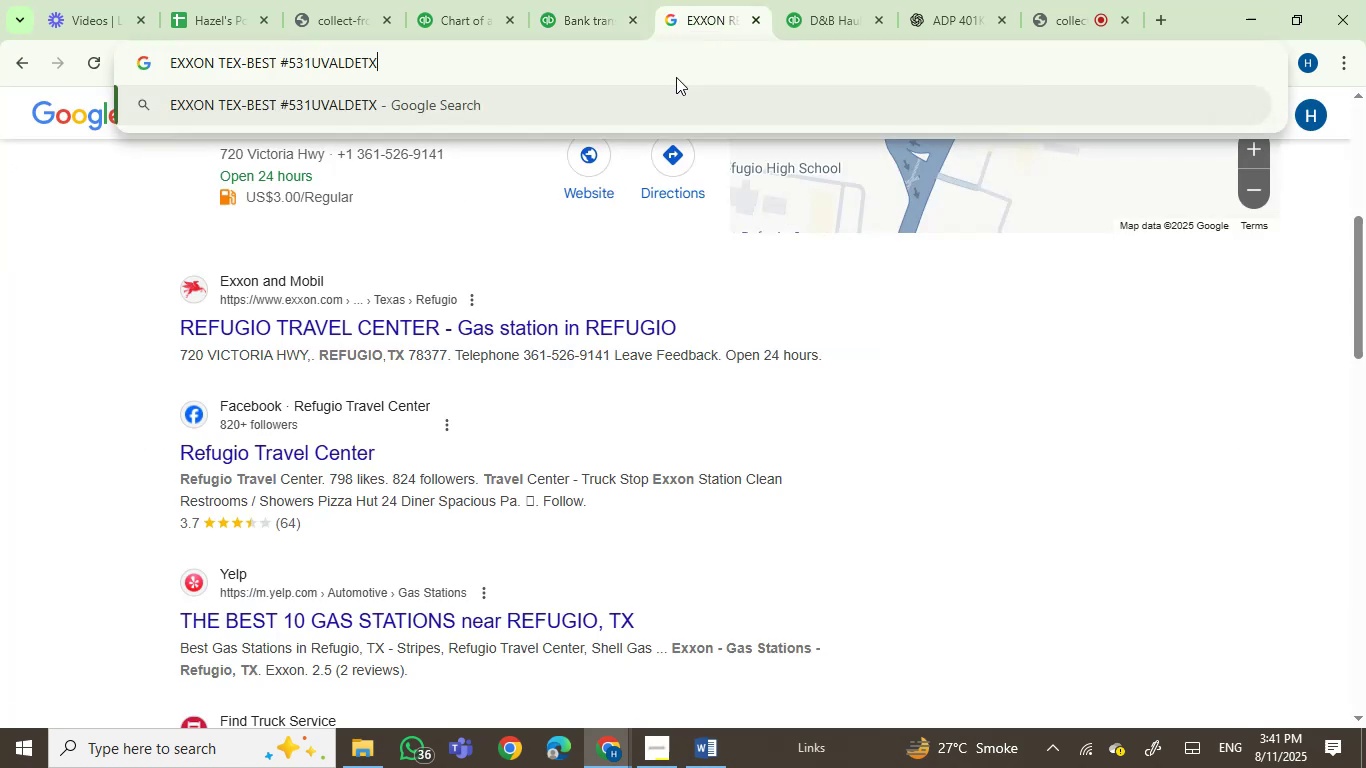 
key(Enter)
 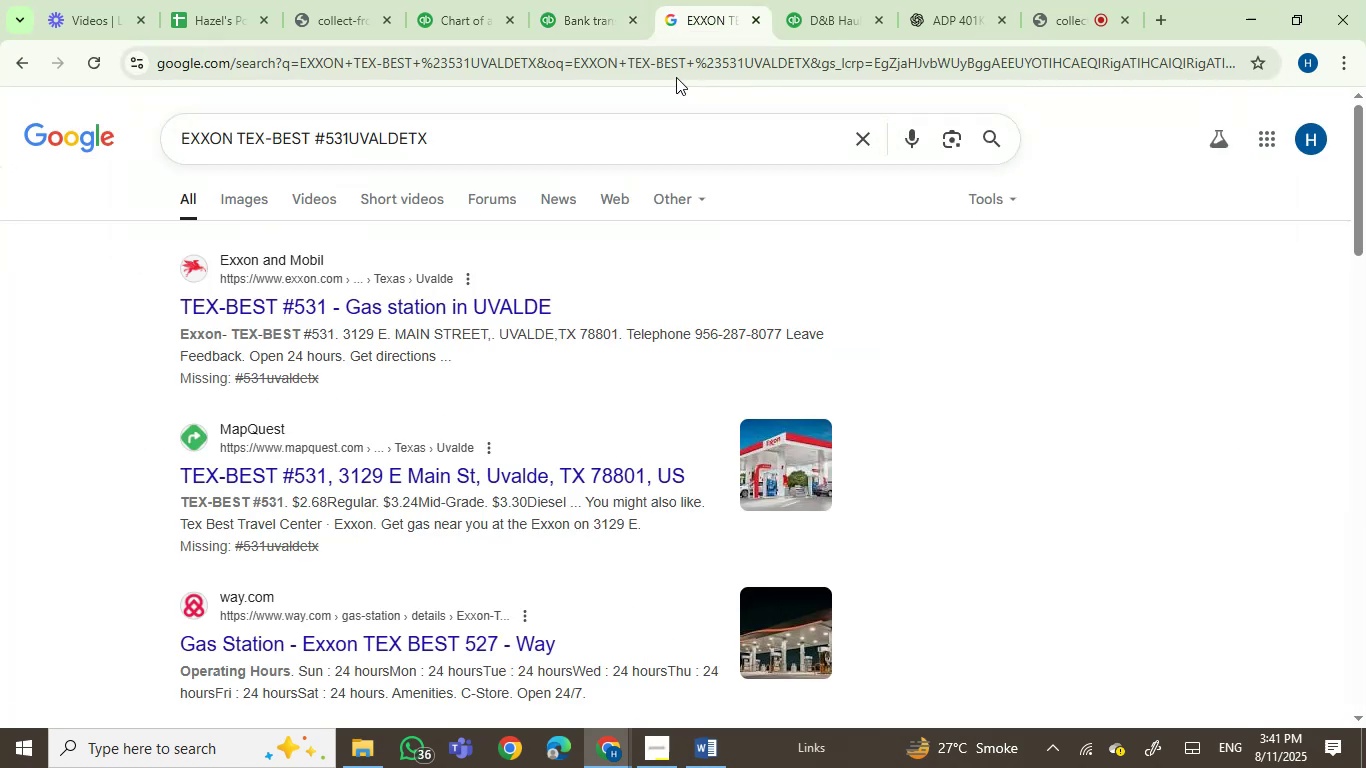 
wait(8.6)
 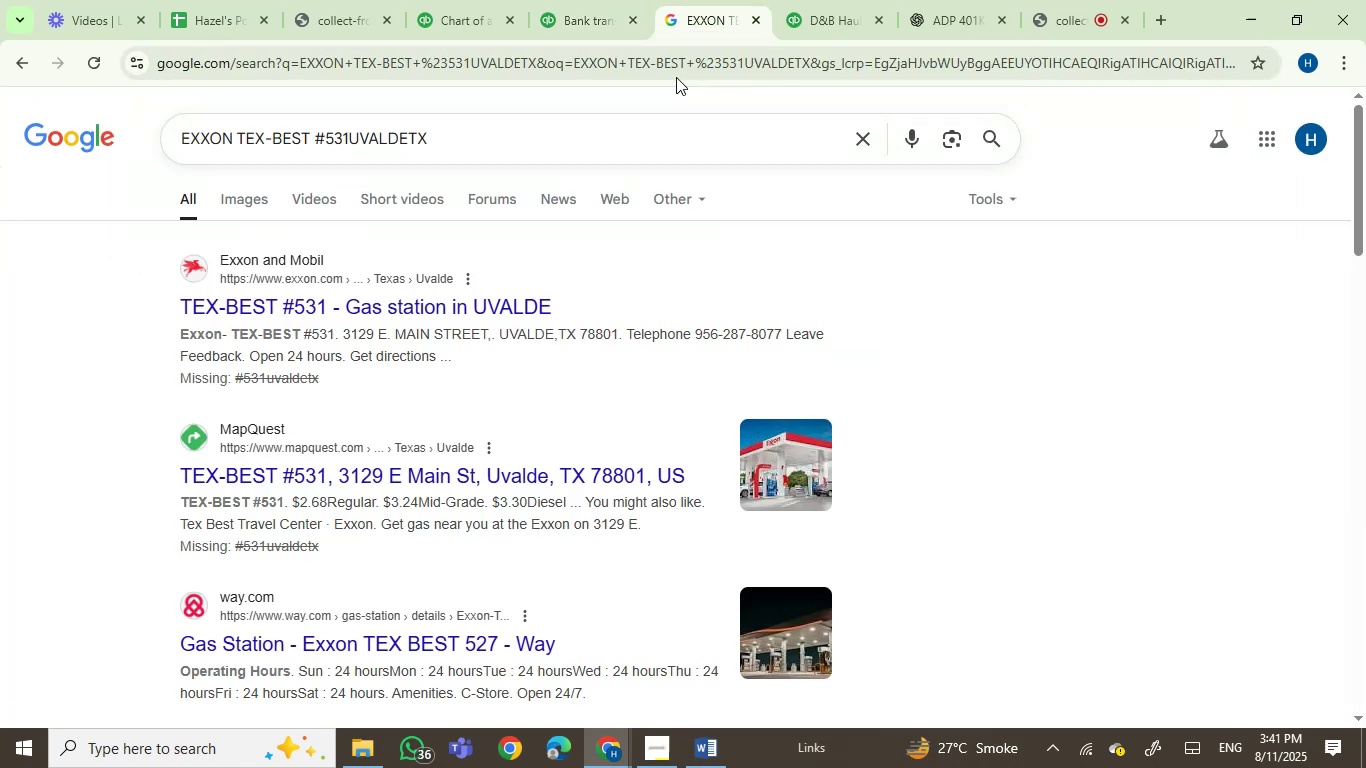 
left_click([585, 0])
 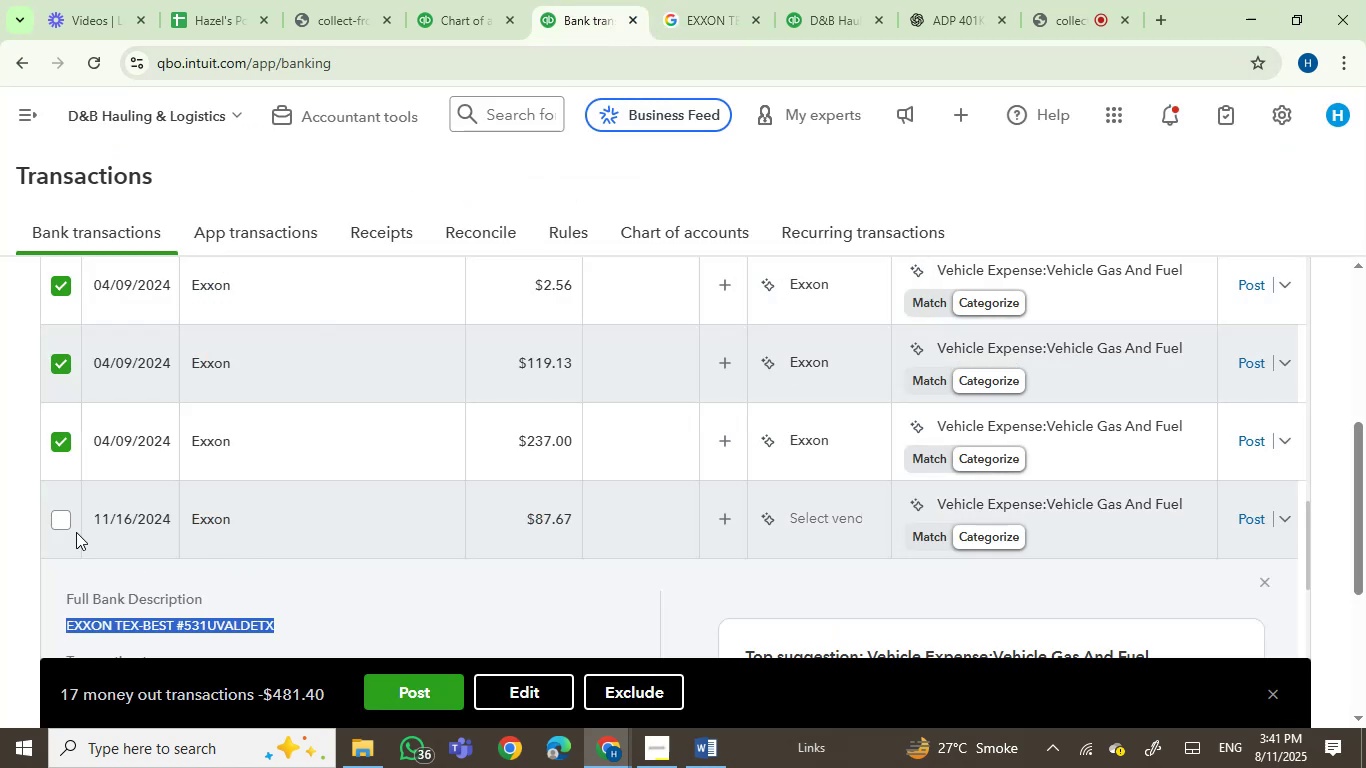 
left_click([54, 514])
 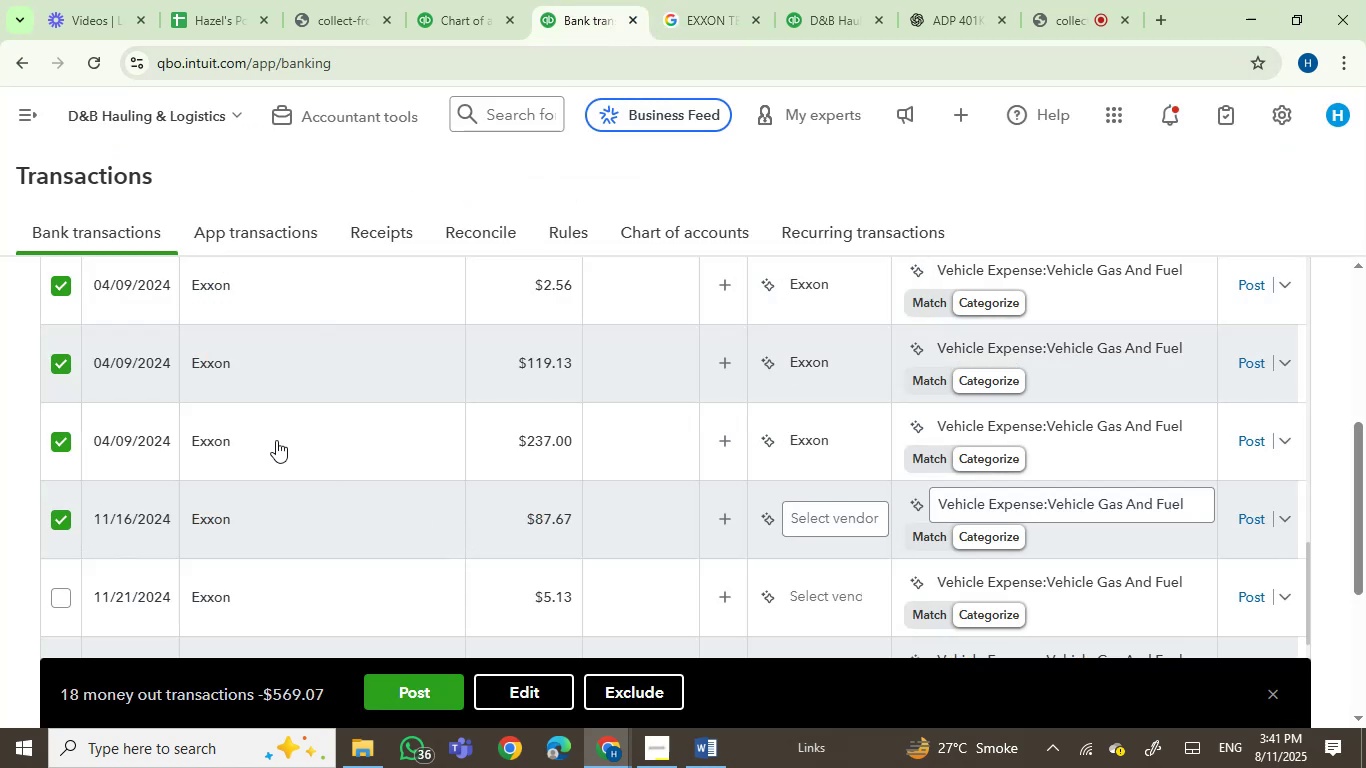 
scroll: coordinate [276, 440], scroll_direction: down, amount: 2.0
 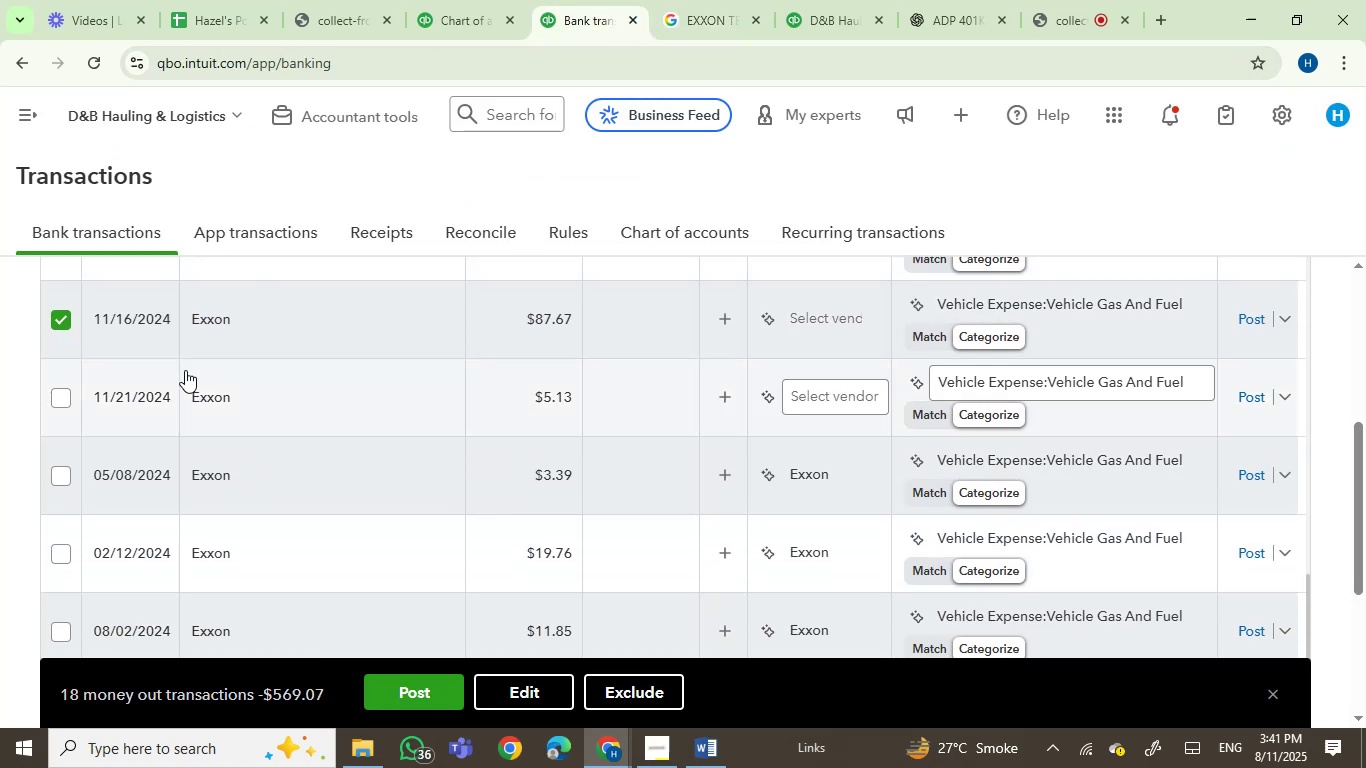 
mouse_move([172, 400])
 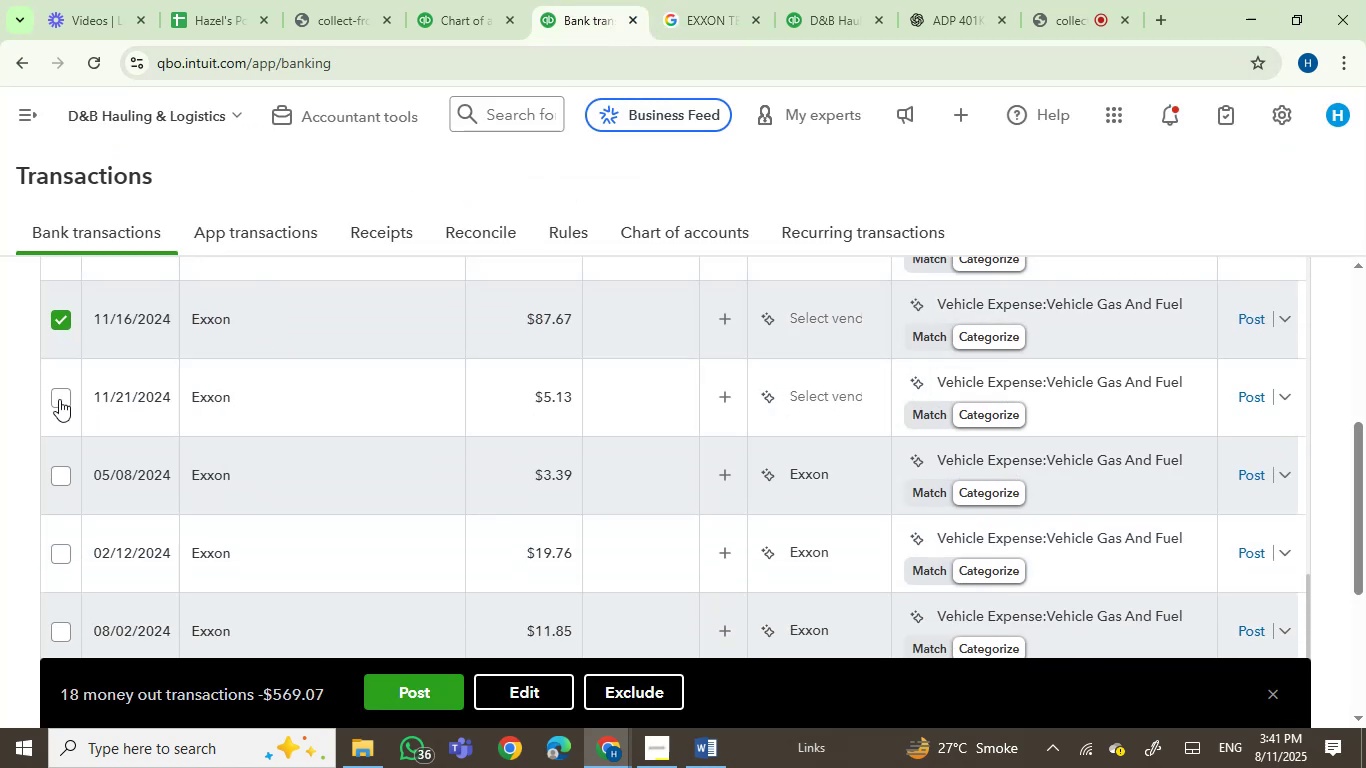 
left_click([56, 399])
 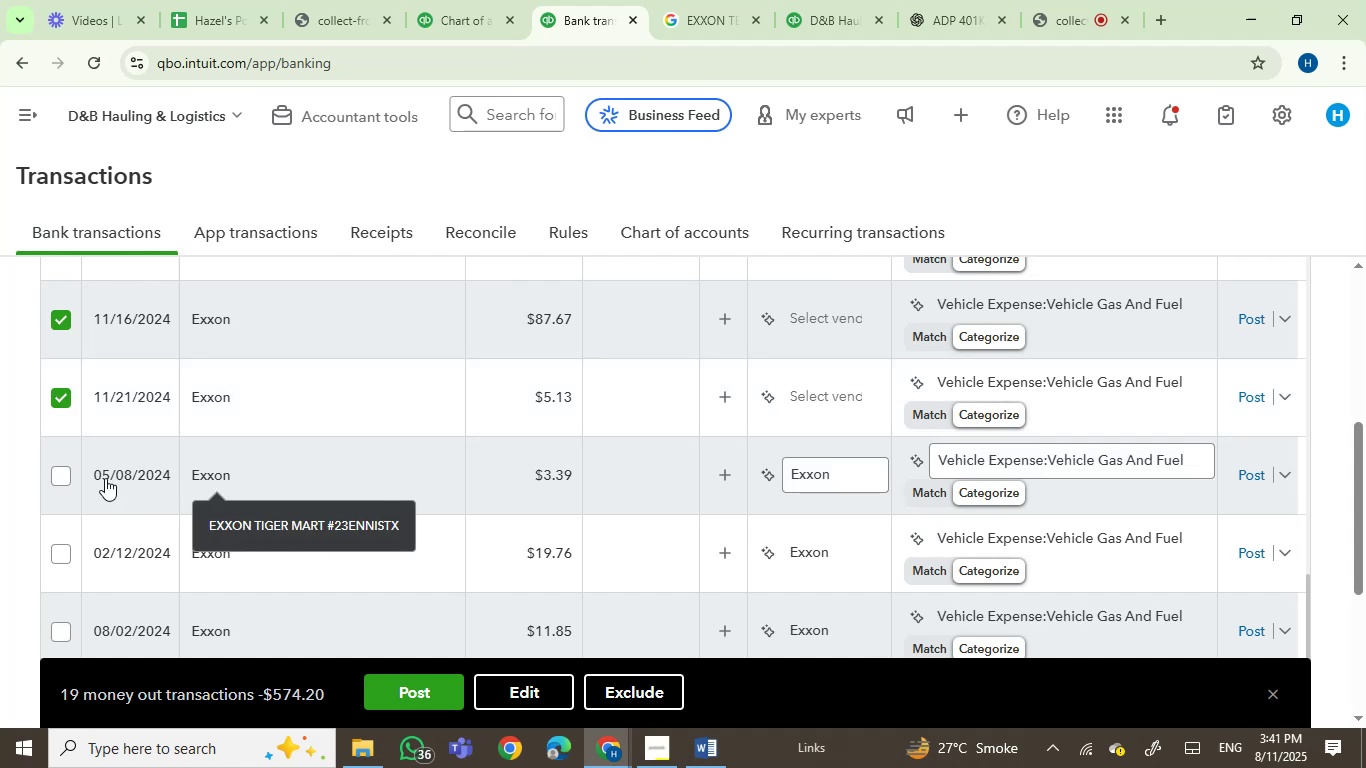 
mouse_move([211, 451])
 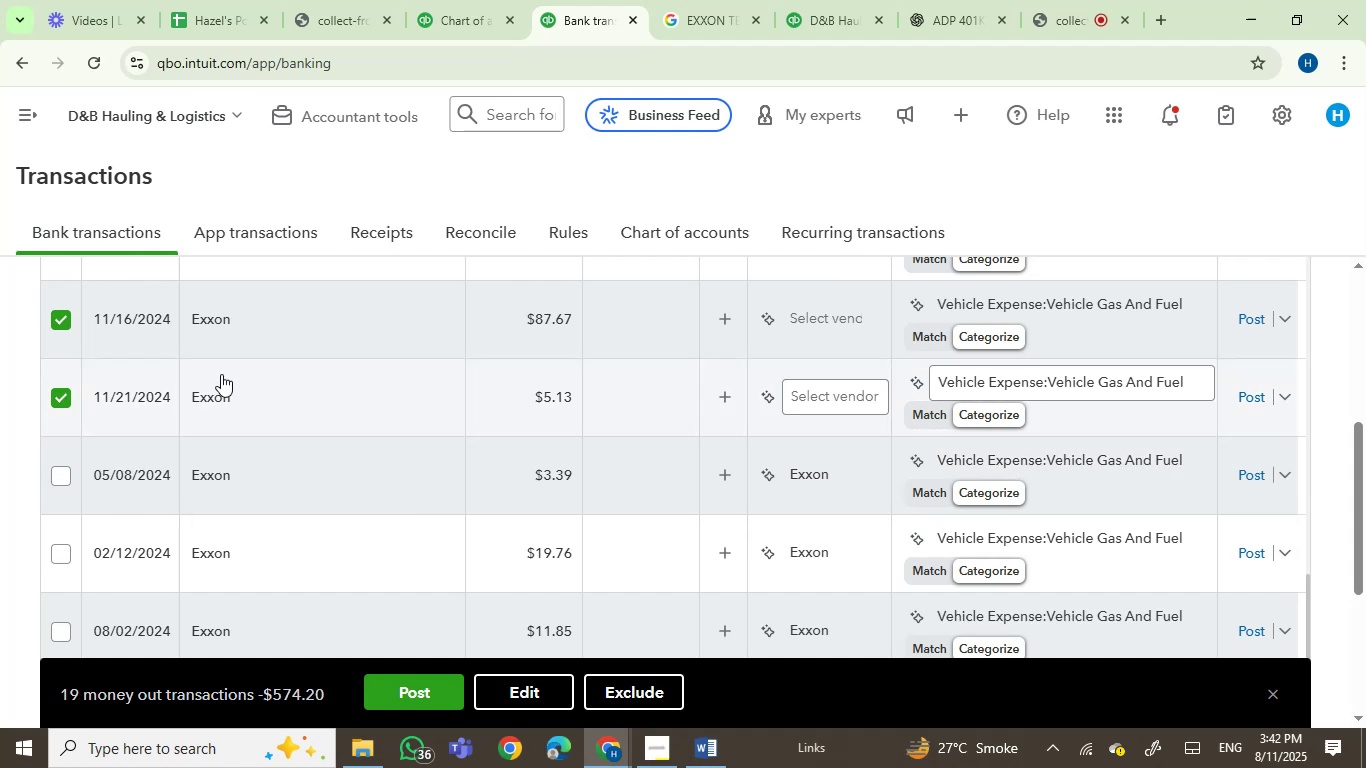 
mouse_move([196, 403])
 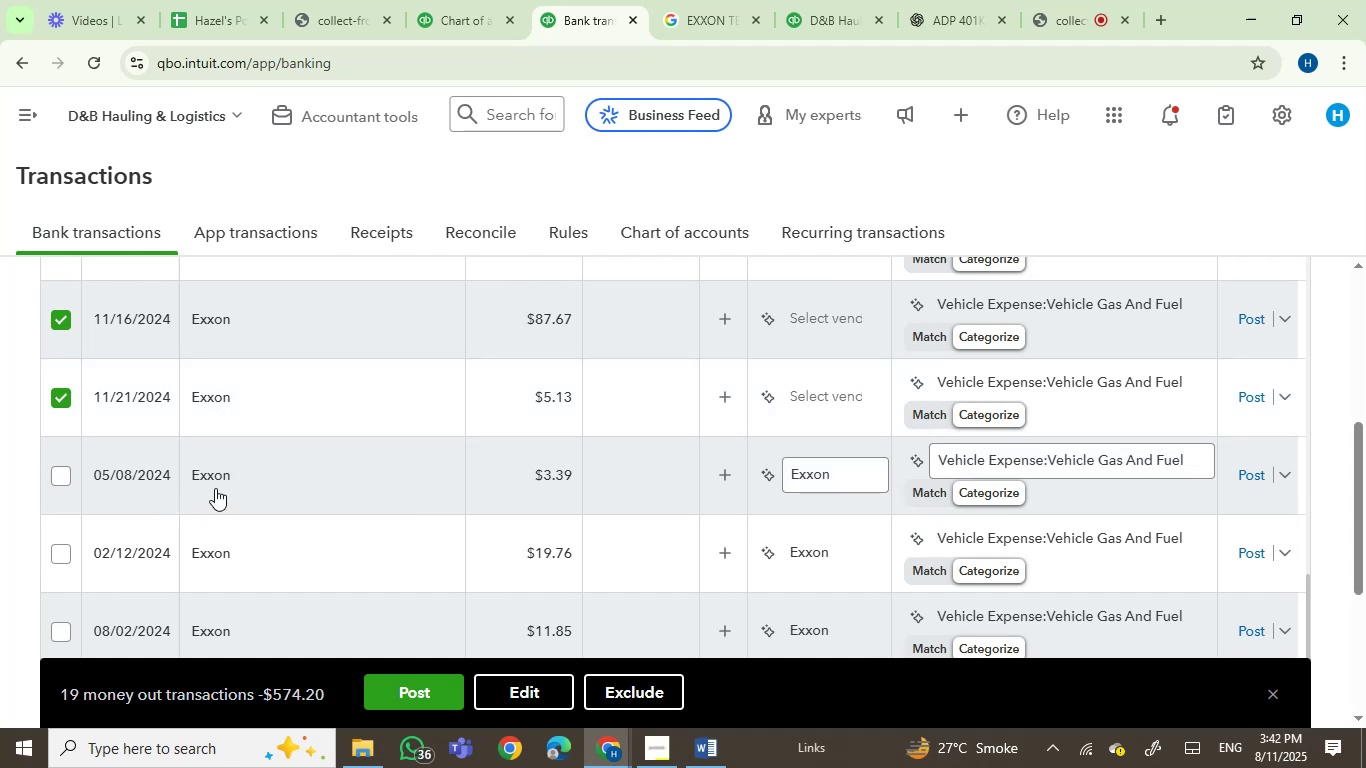 
left_click([224, 477])
 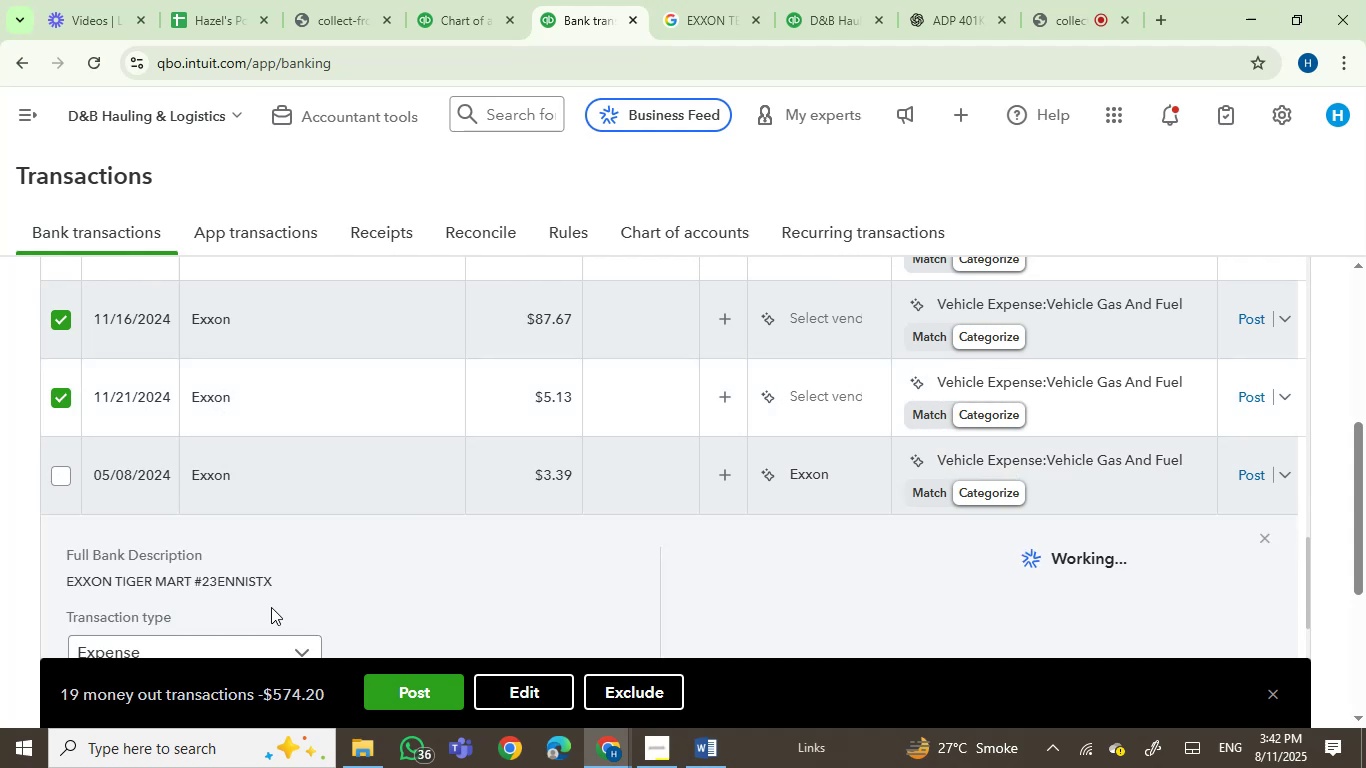 
left_click_drag(start_coordinate=[274, 581], to_coordinate=[142, 576])
 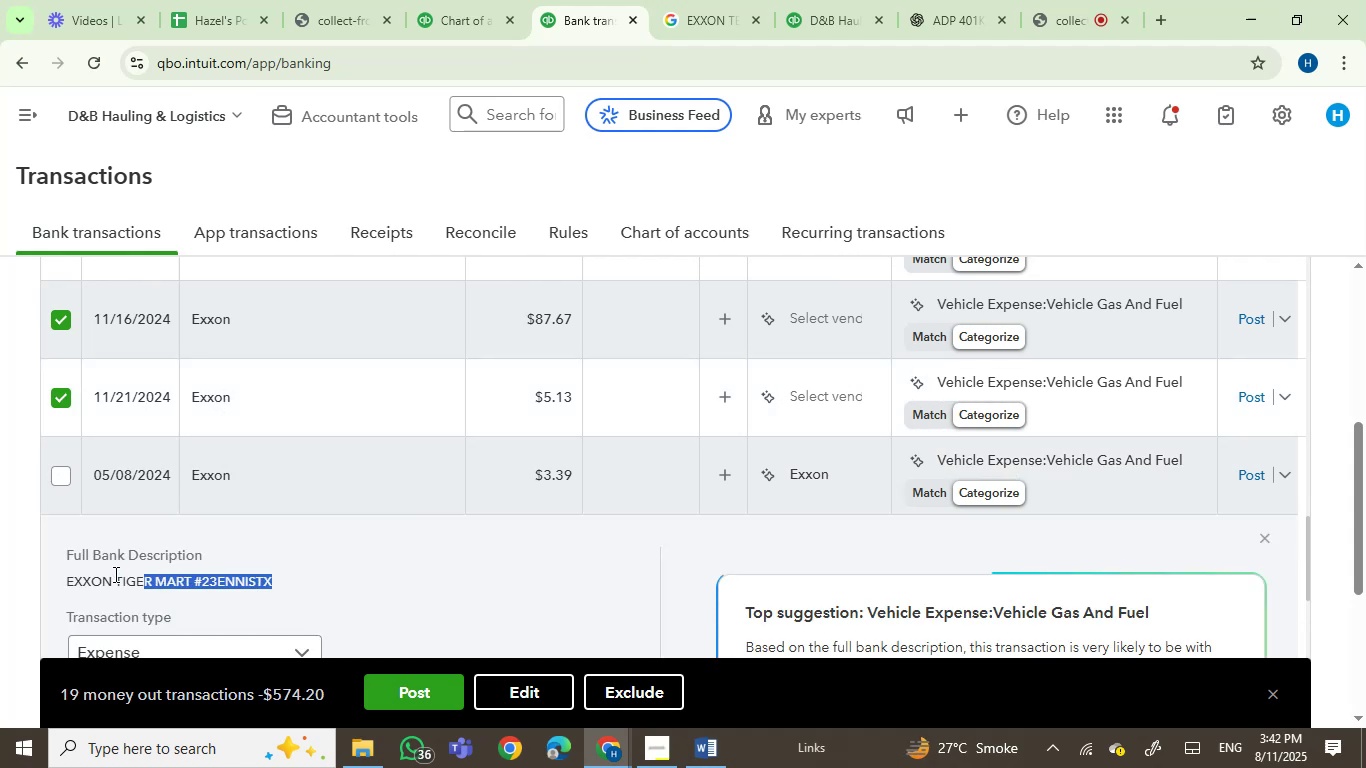 
left_click([114, 574])
 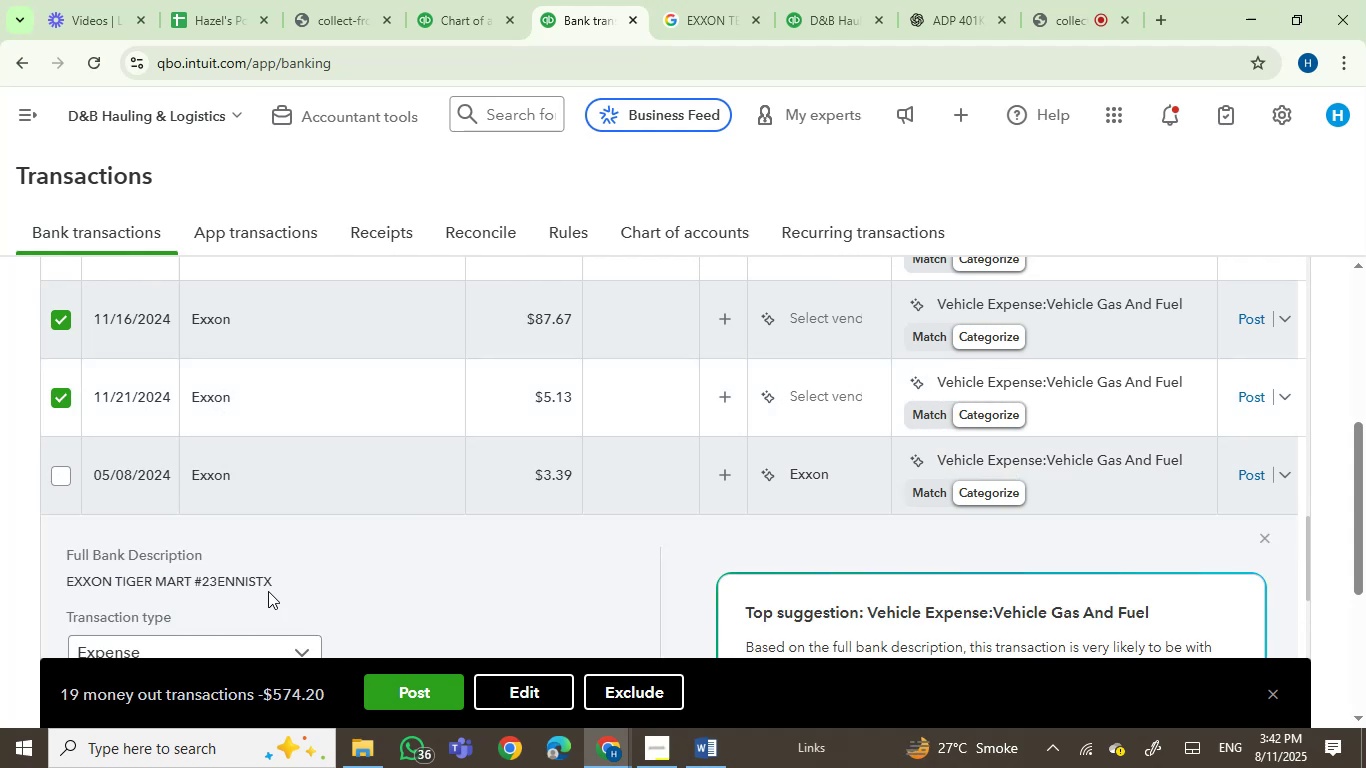 
left_click_drag(start_coordinate=[274, 586], to_coordinate=[59, 591])
 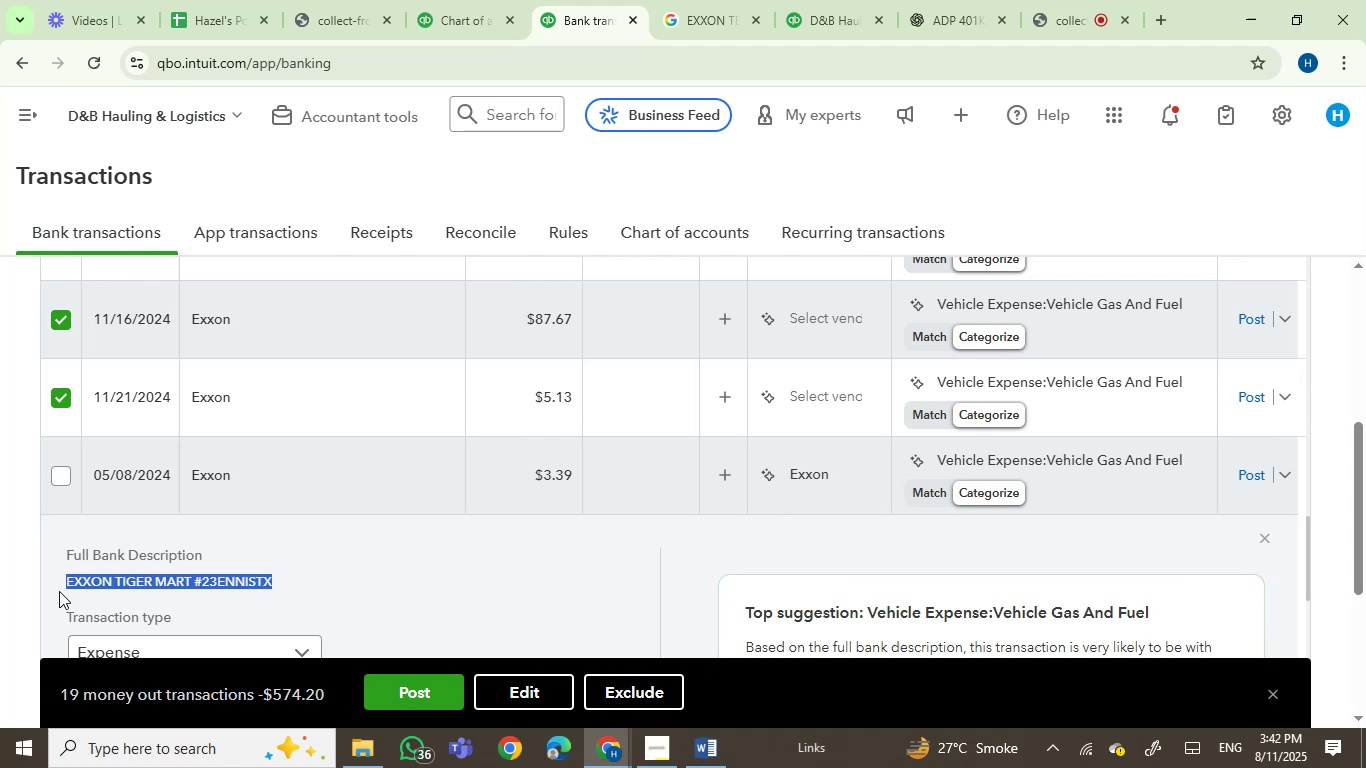 
key(Control+C)
 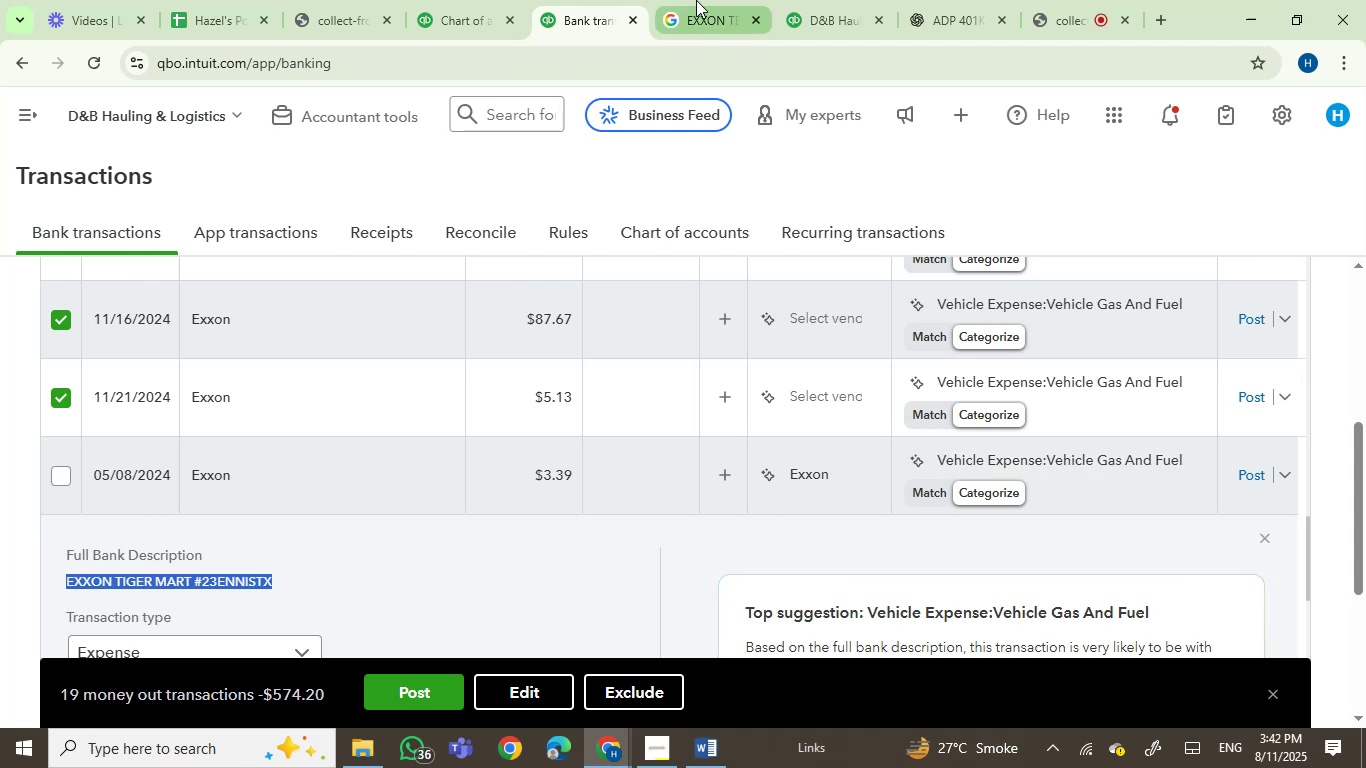 
double_click([686, 64])
 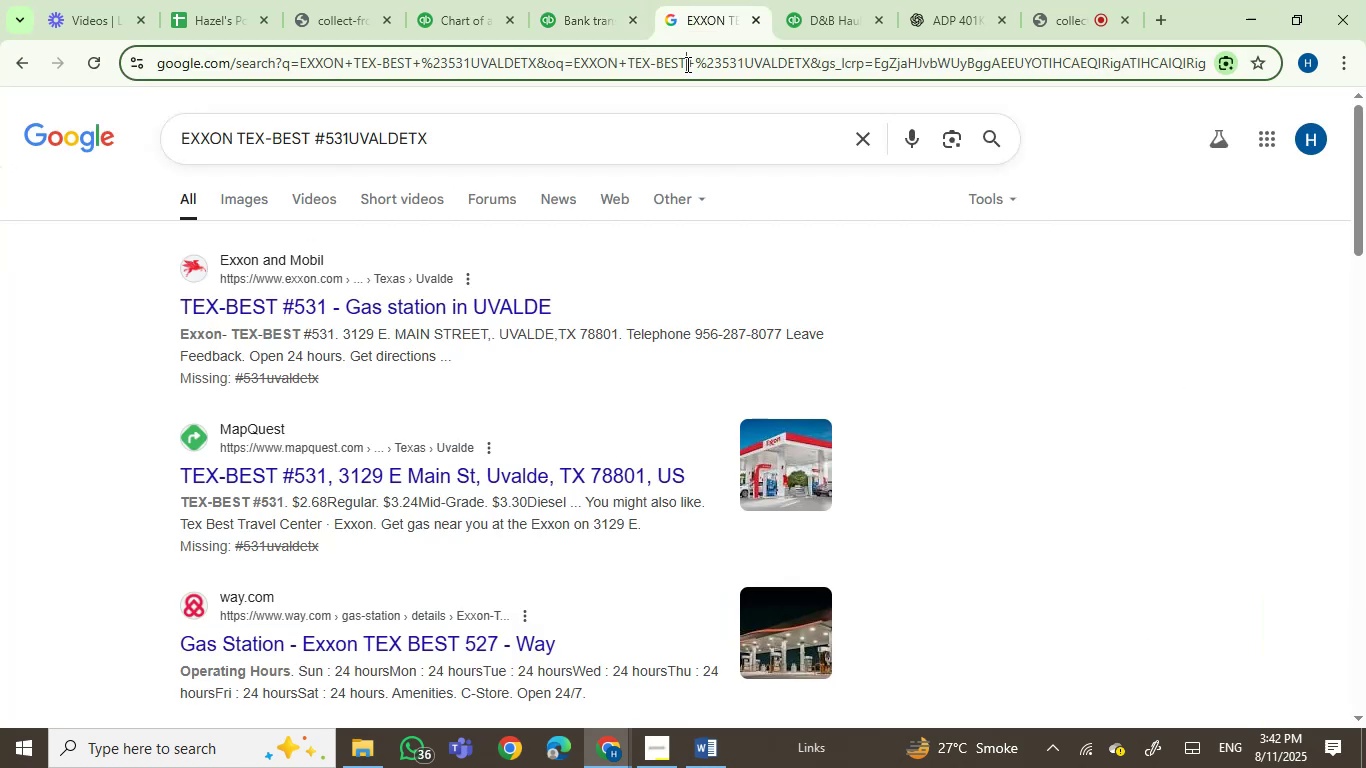 
key(Control+V)
 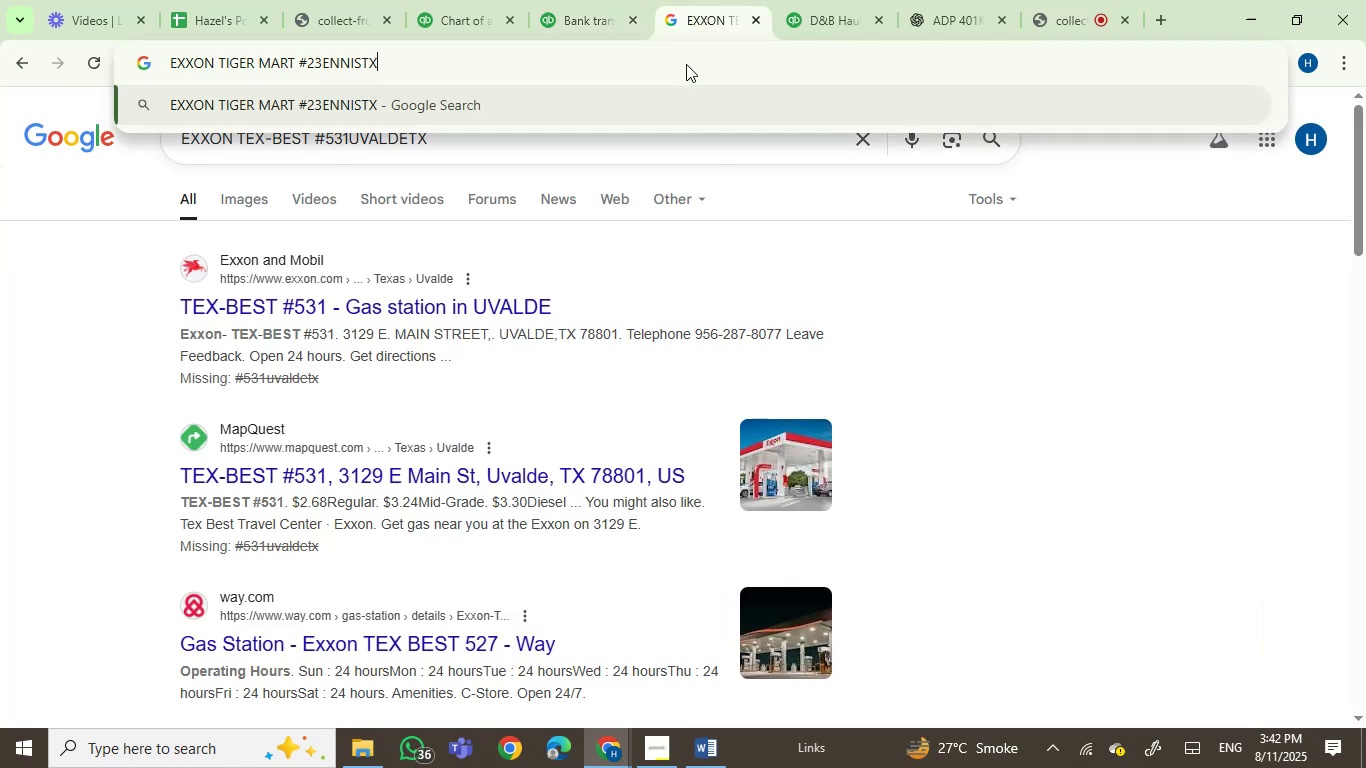 
key(Enter)
 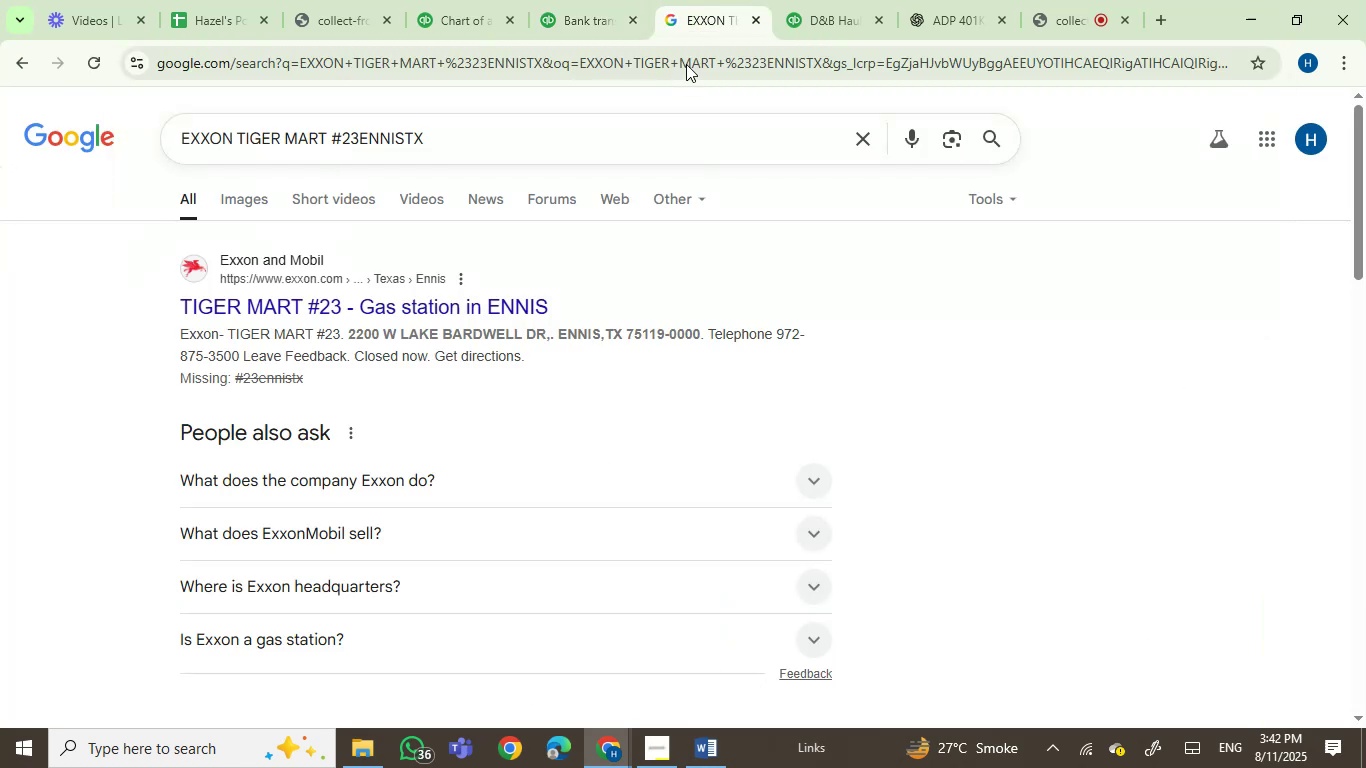 
wait(10.23)
 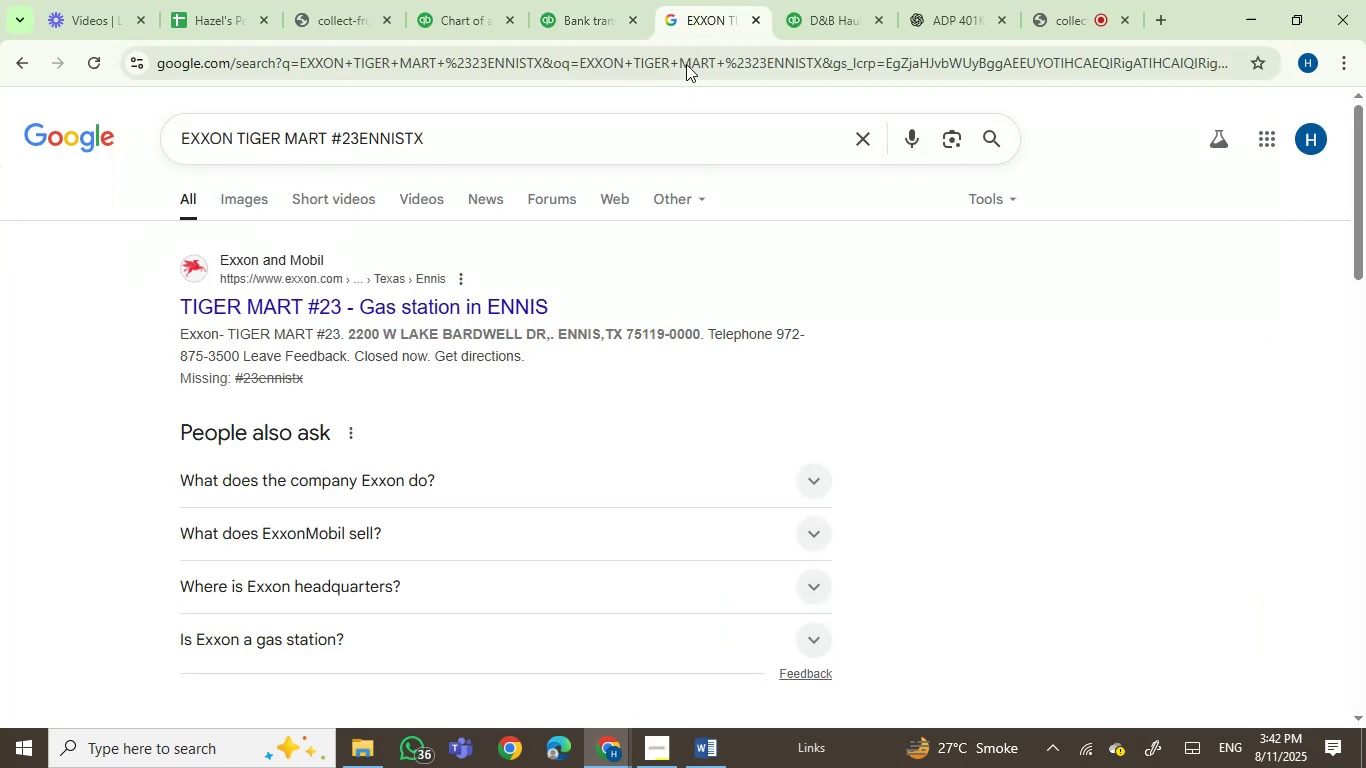 
left_click([579, 0])
 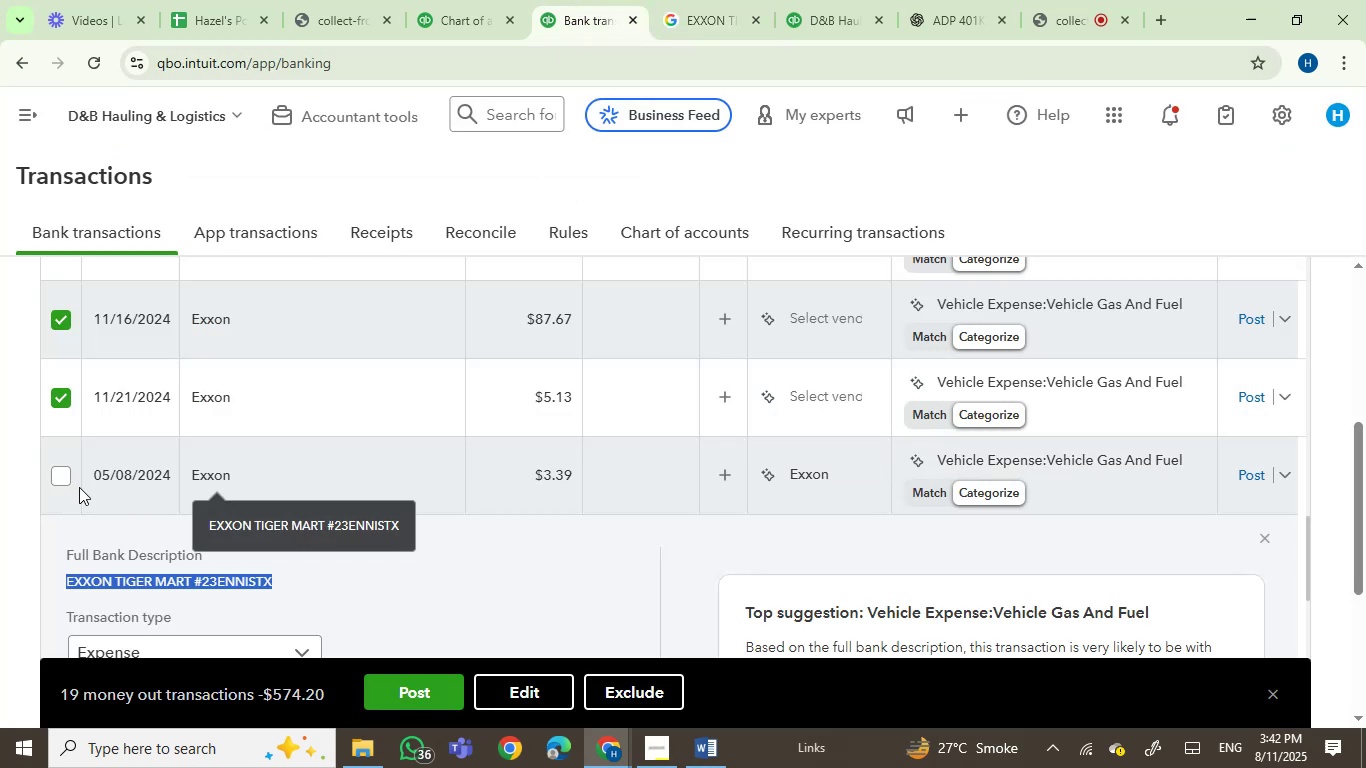 
left_click([57, 481])
 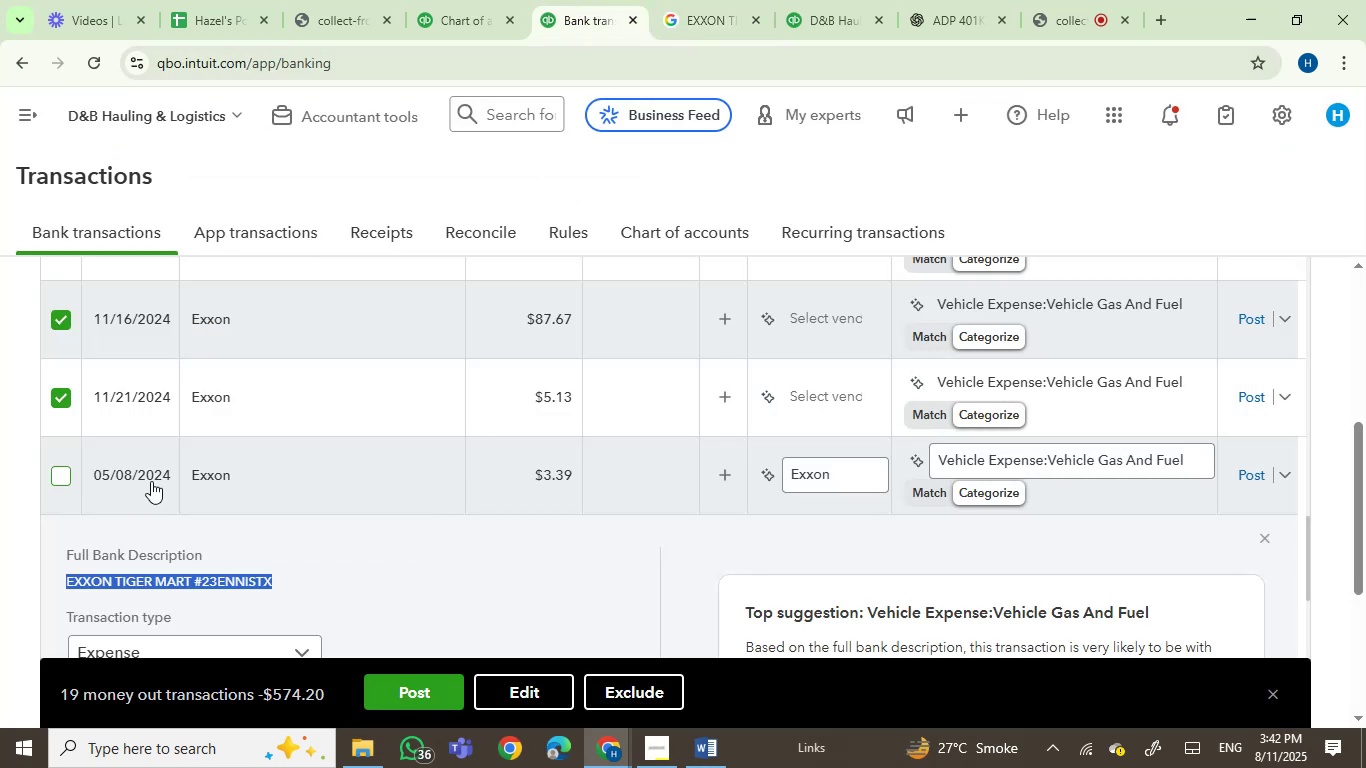 
scroll: coordinate [151, 481], scroll_direction: down, amount: 2.0
 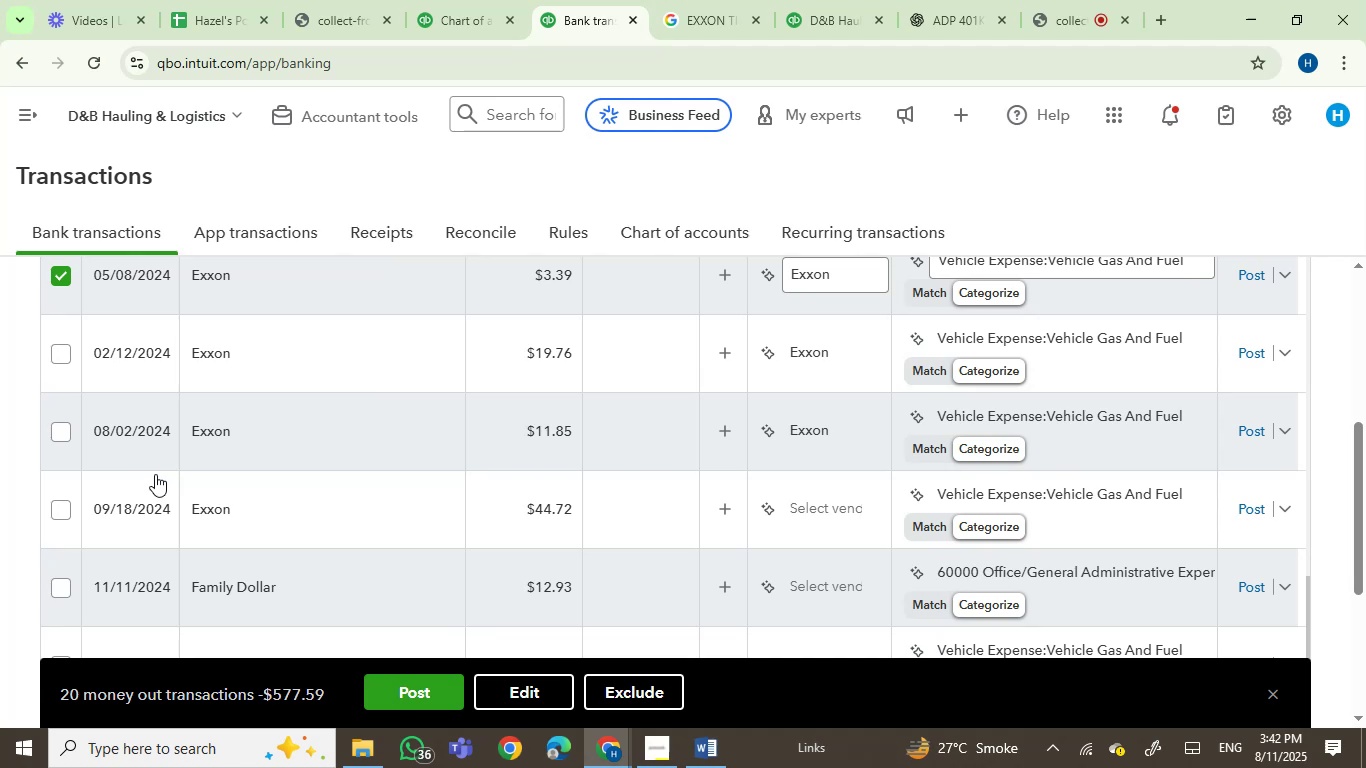 
mouse_move([174, 358])
 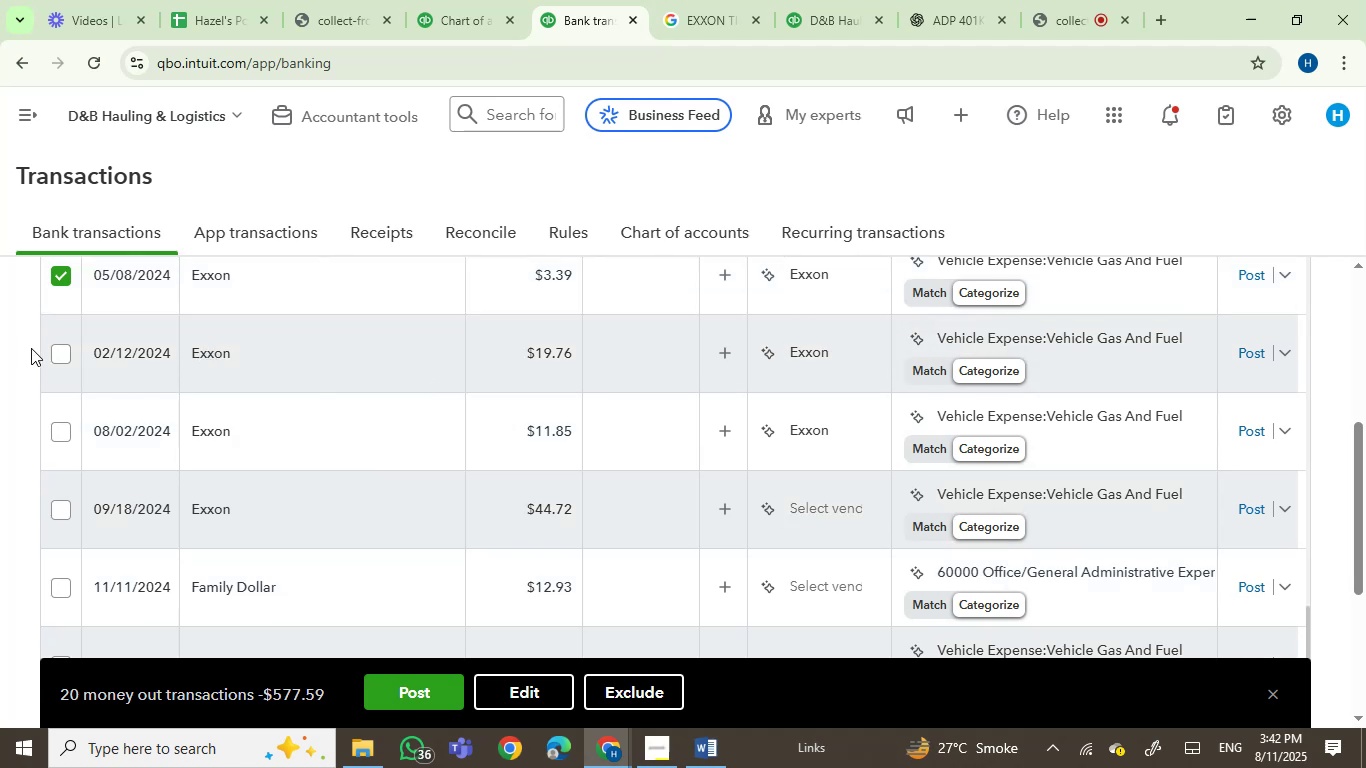 
left_click([61, 351])
 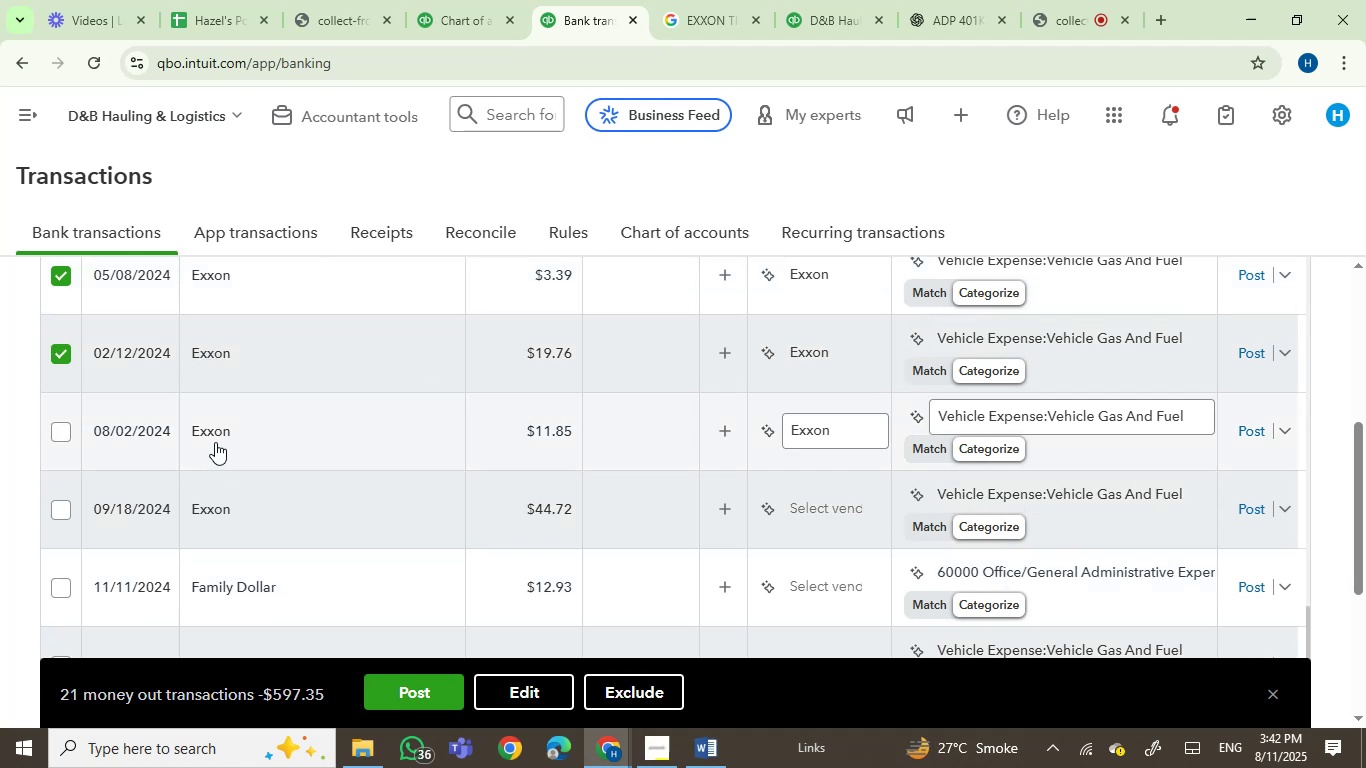 
mouse_move([196, 436])
 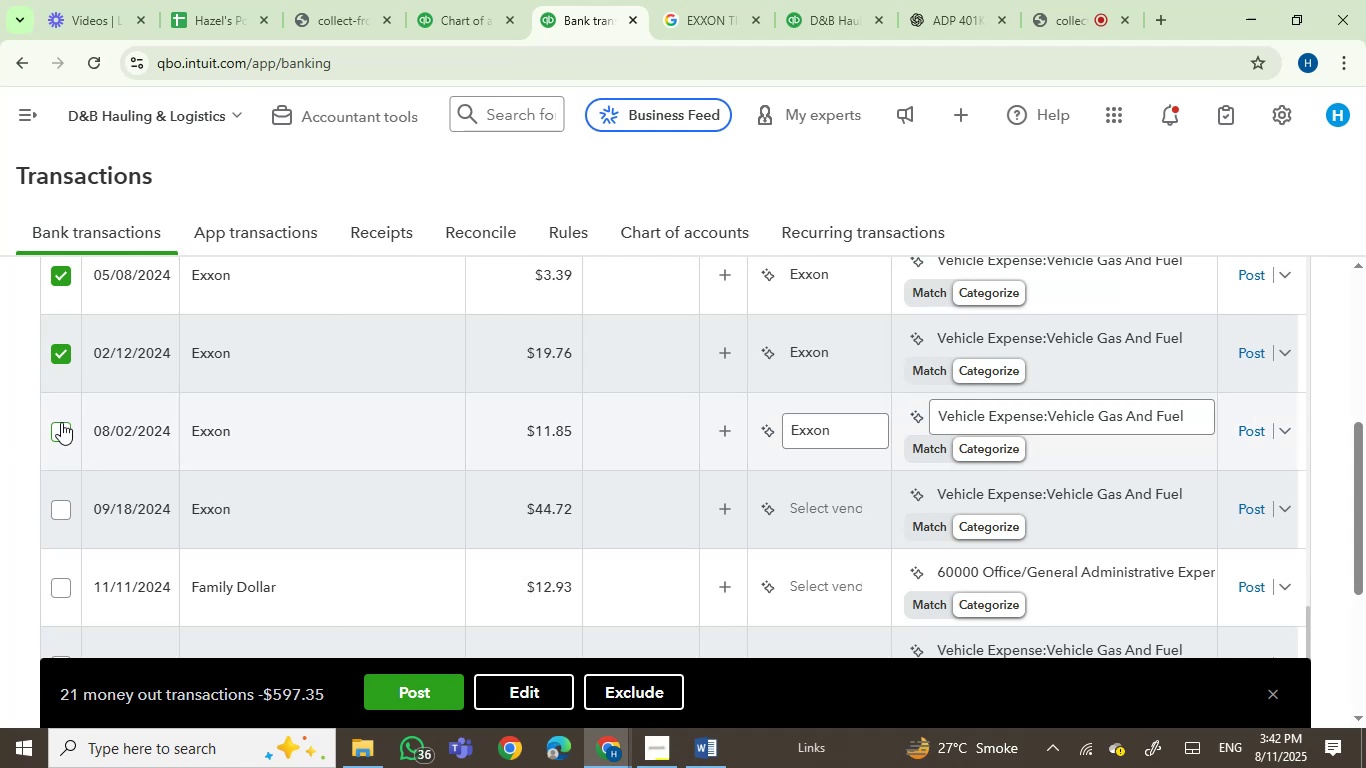 
left_click([61, 426])
 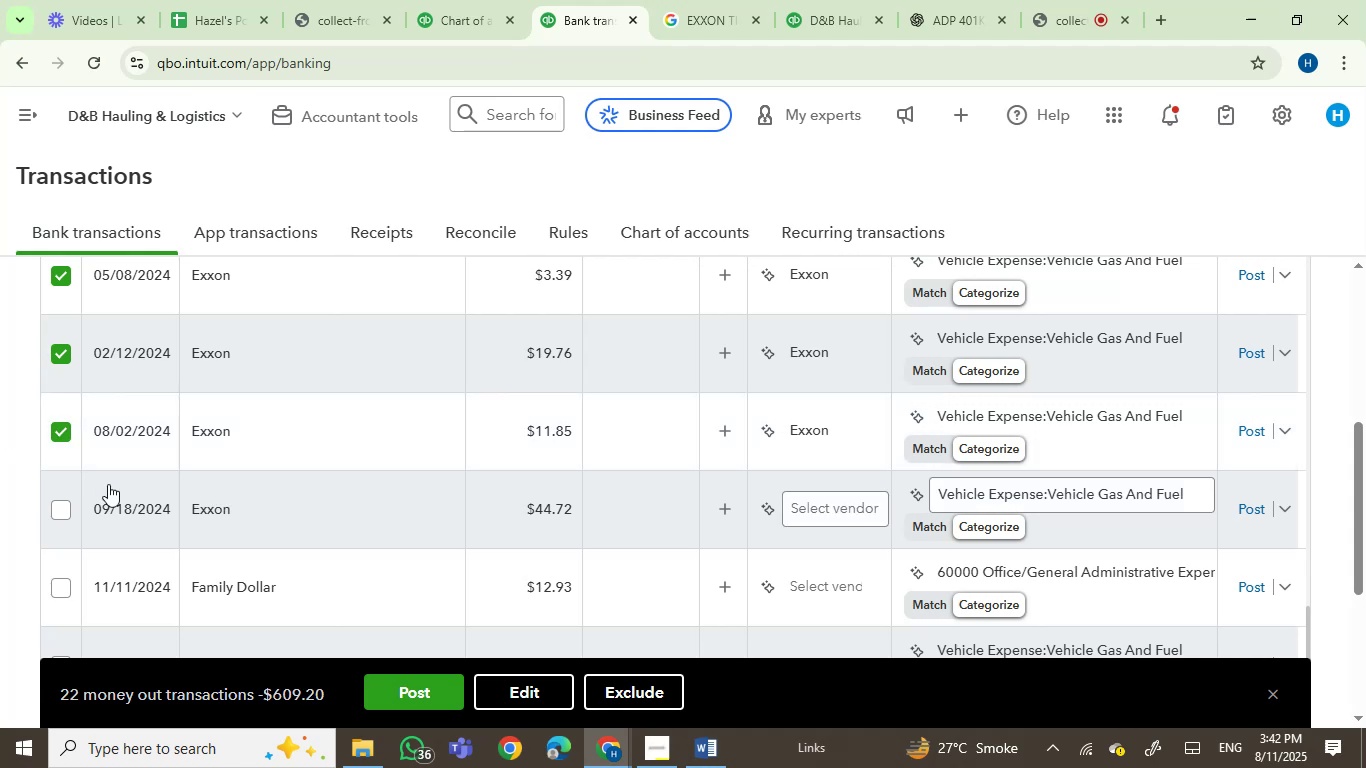 
mouse_move([217, 521])
 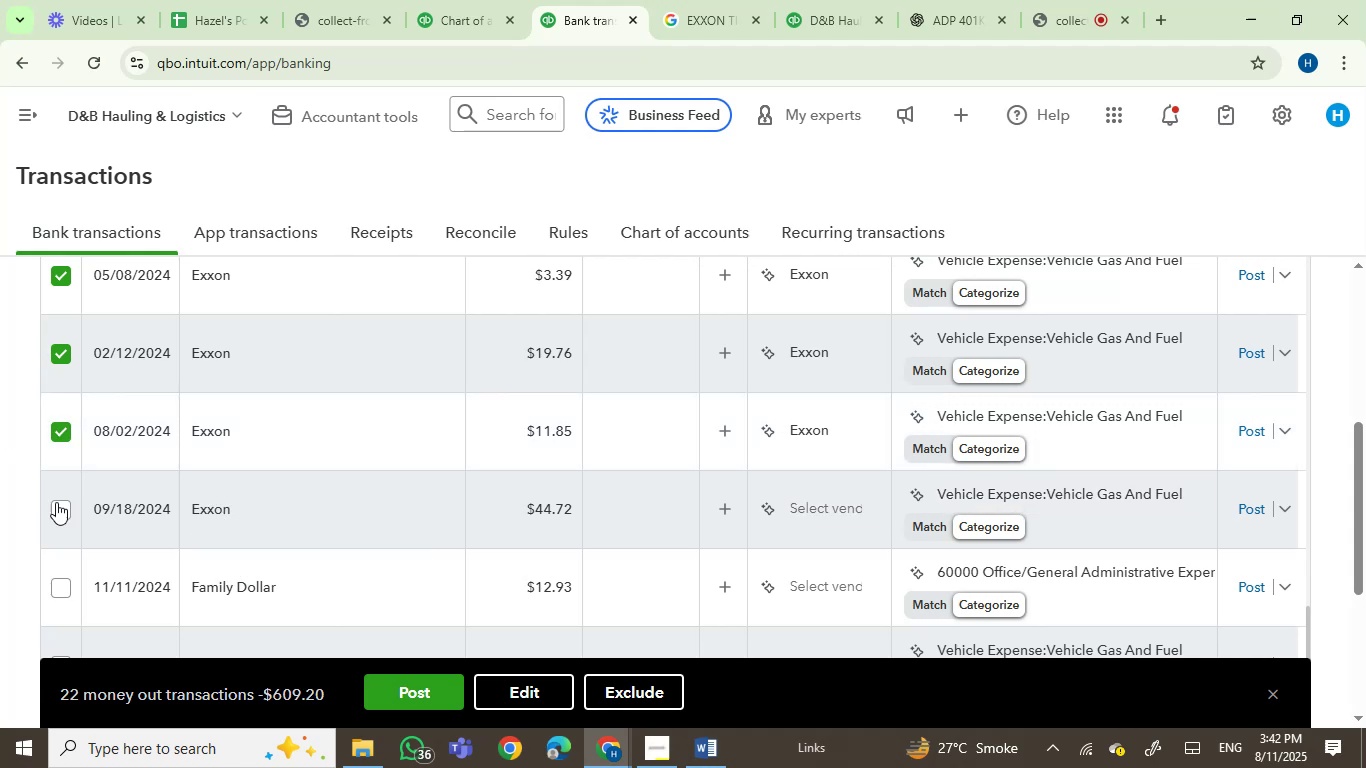 
left_click([56, 506])
 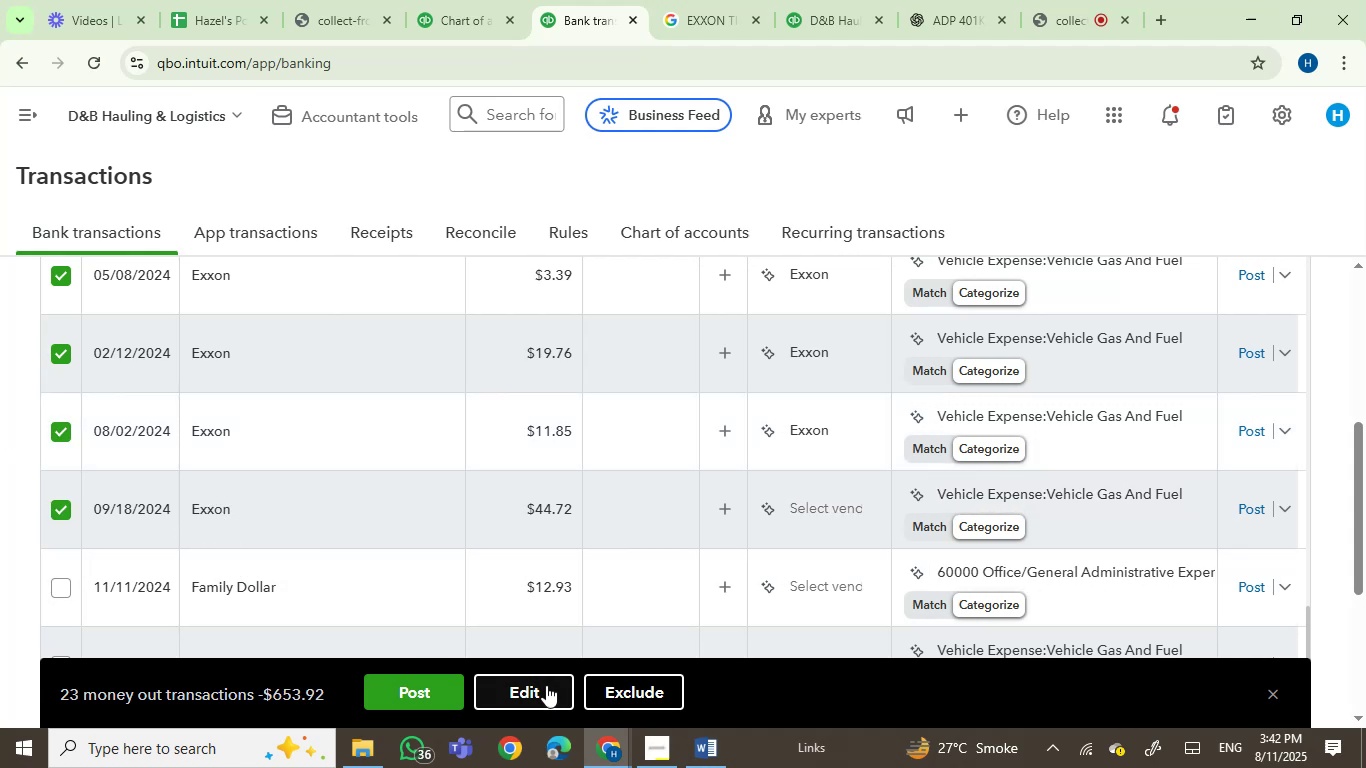 
left_click([546, 687])
 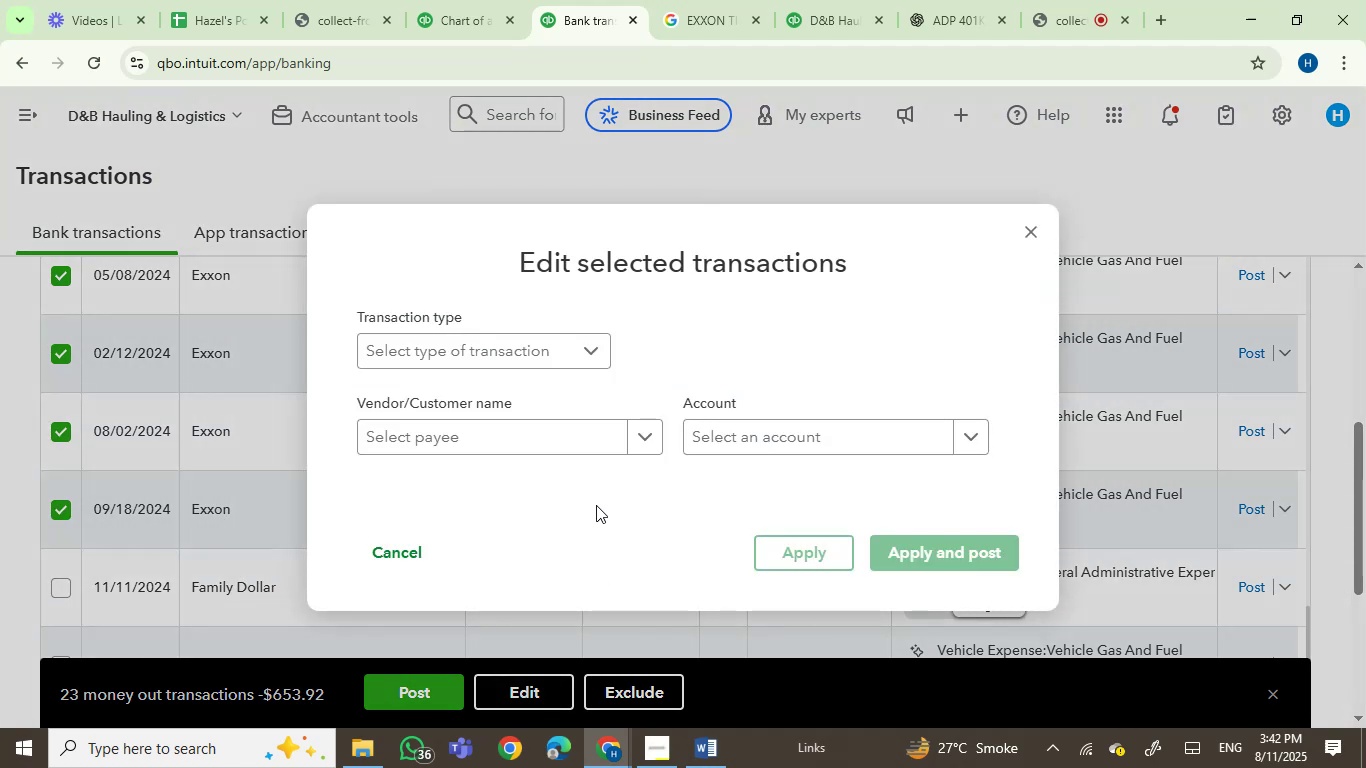 
left_click([566, 436])
 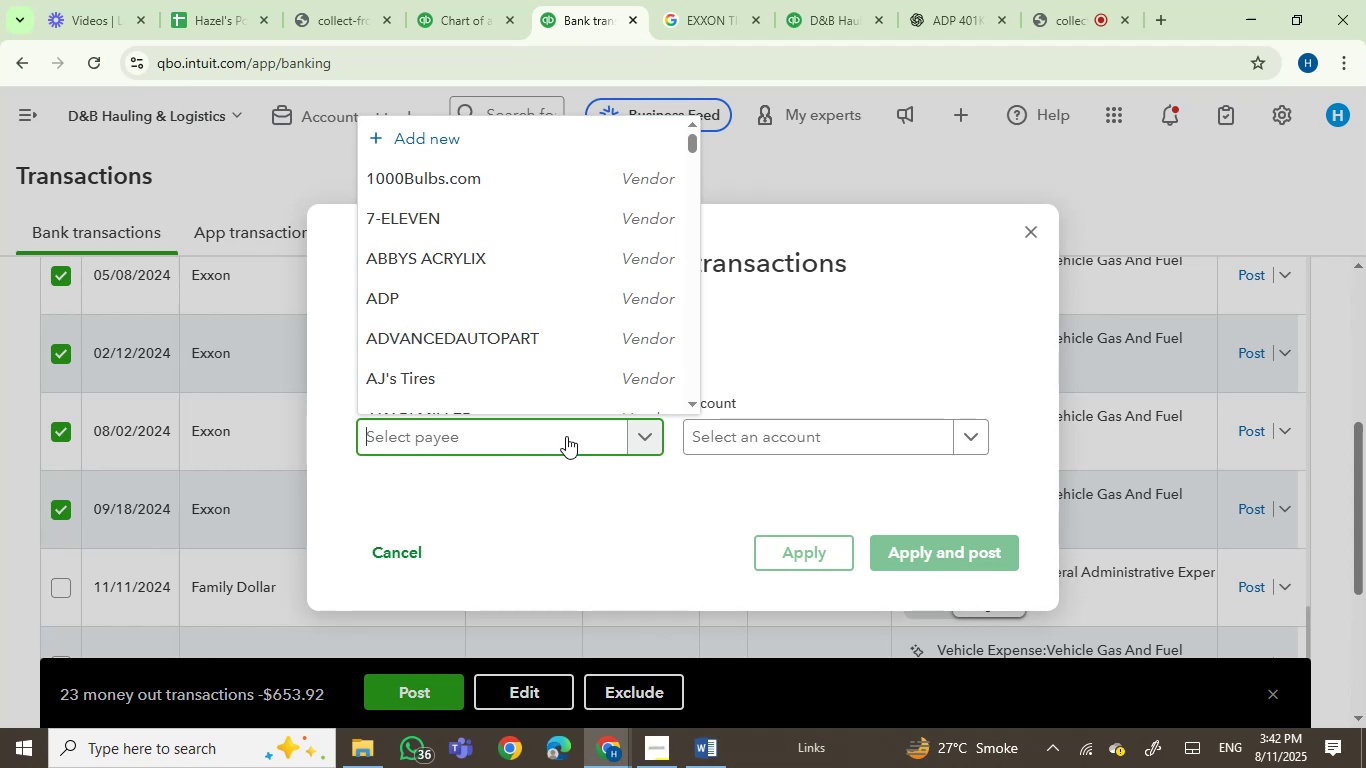 
type(exx)
 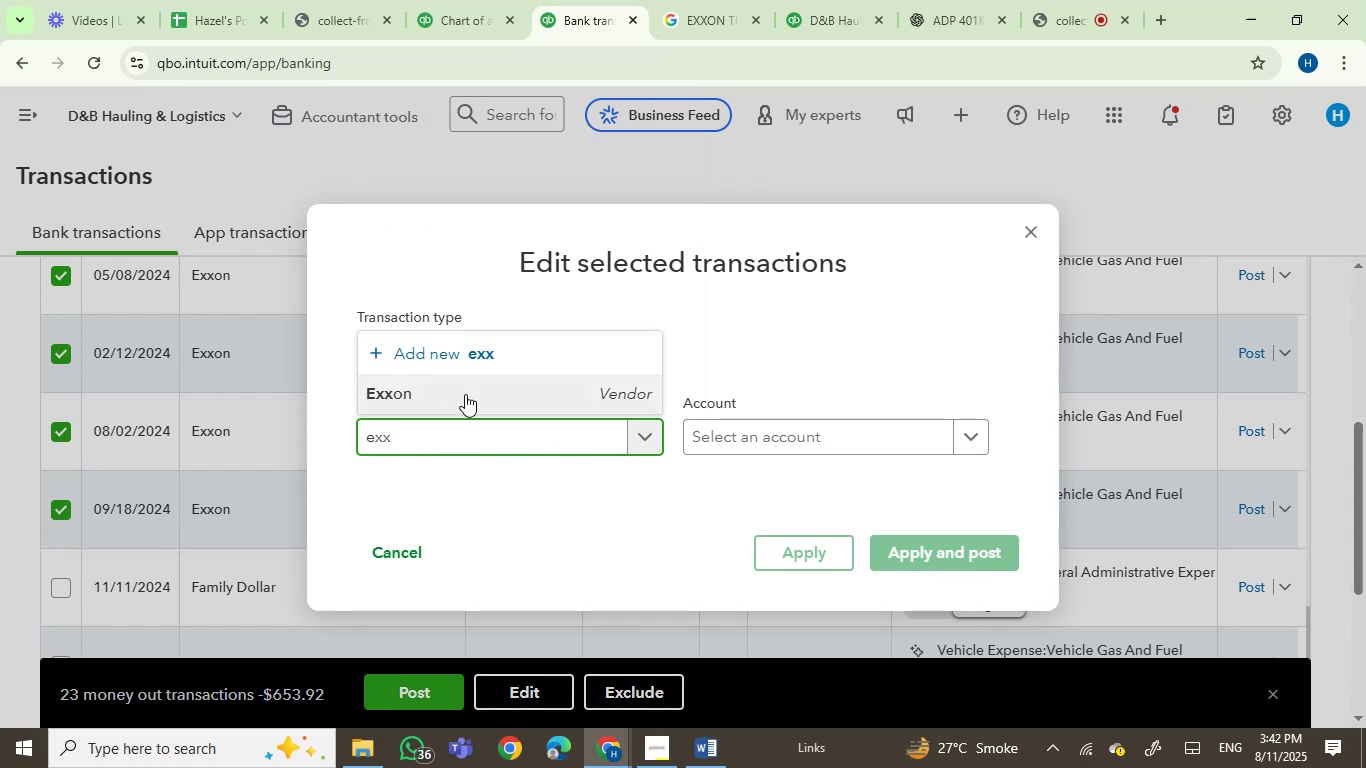 
left_click([465, 394])
 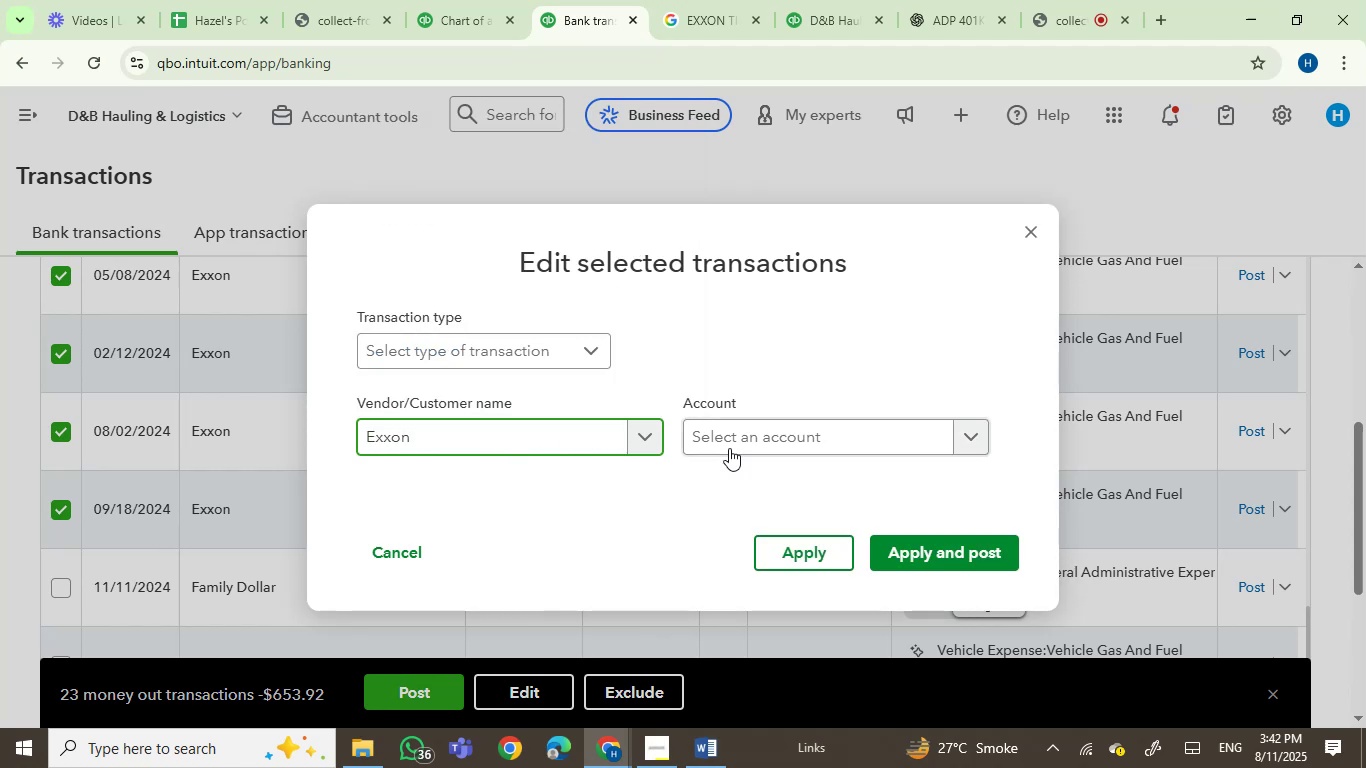 
left_click([740, 431])
 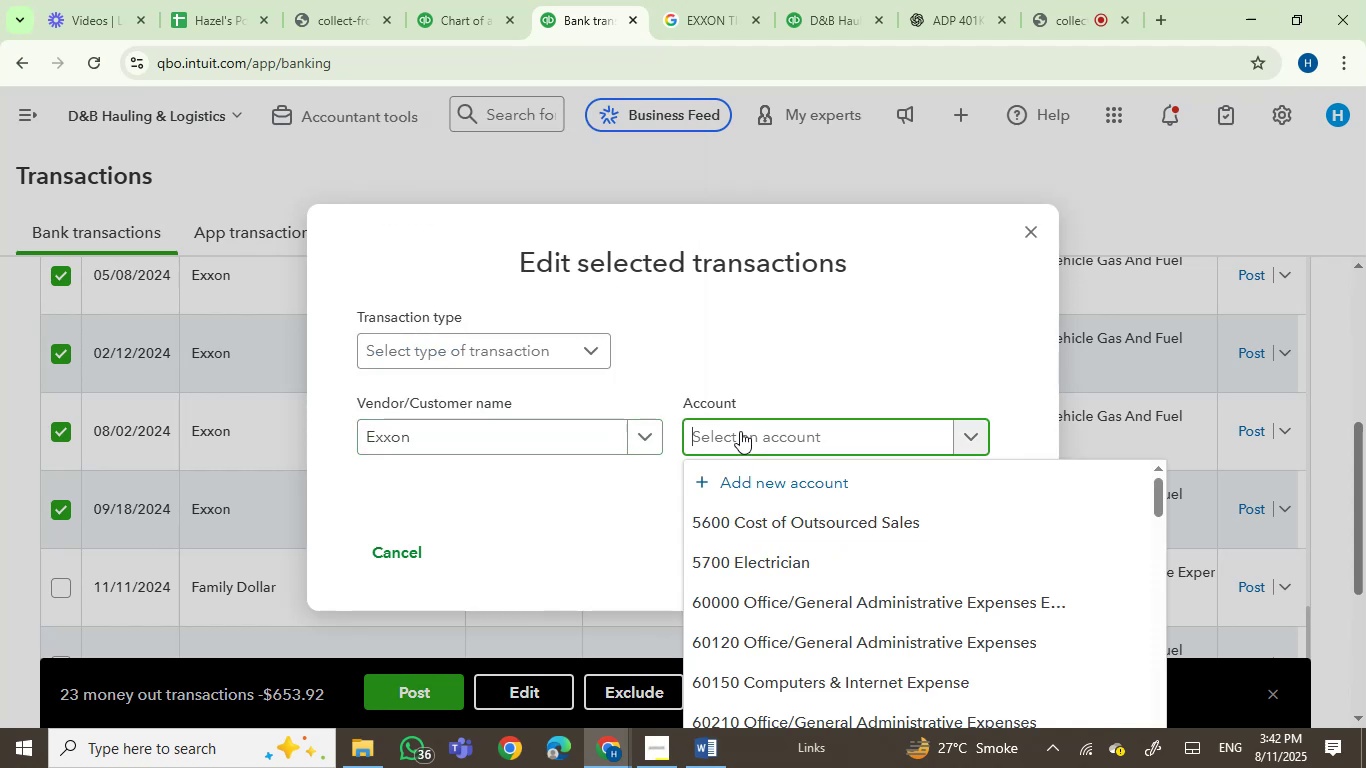 
type(gas)
 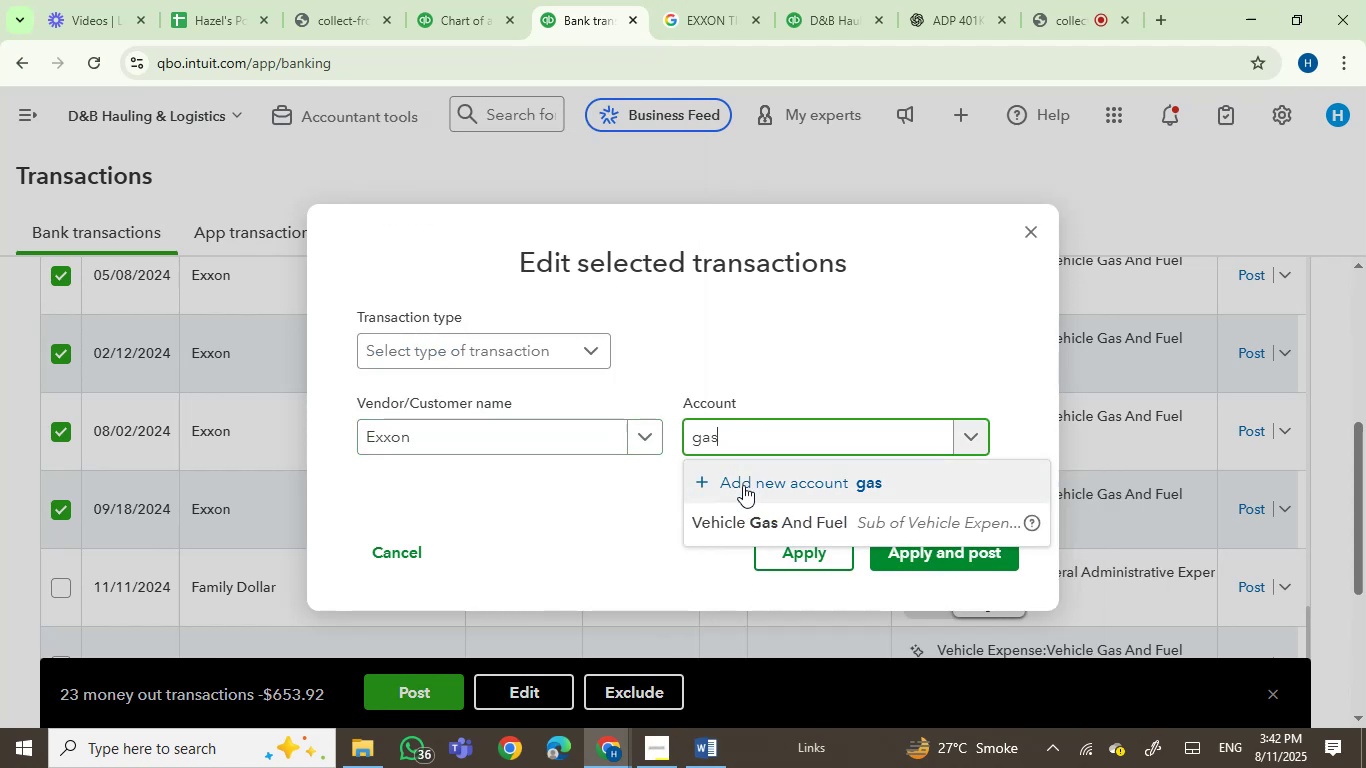 
left_click([762, 524])
 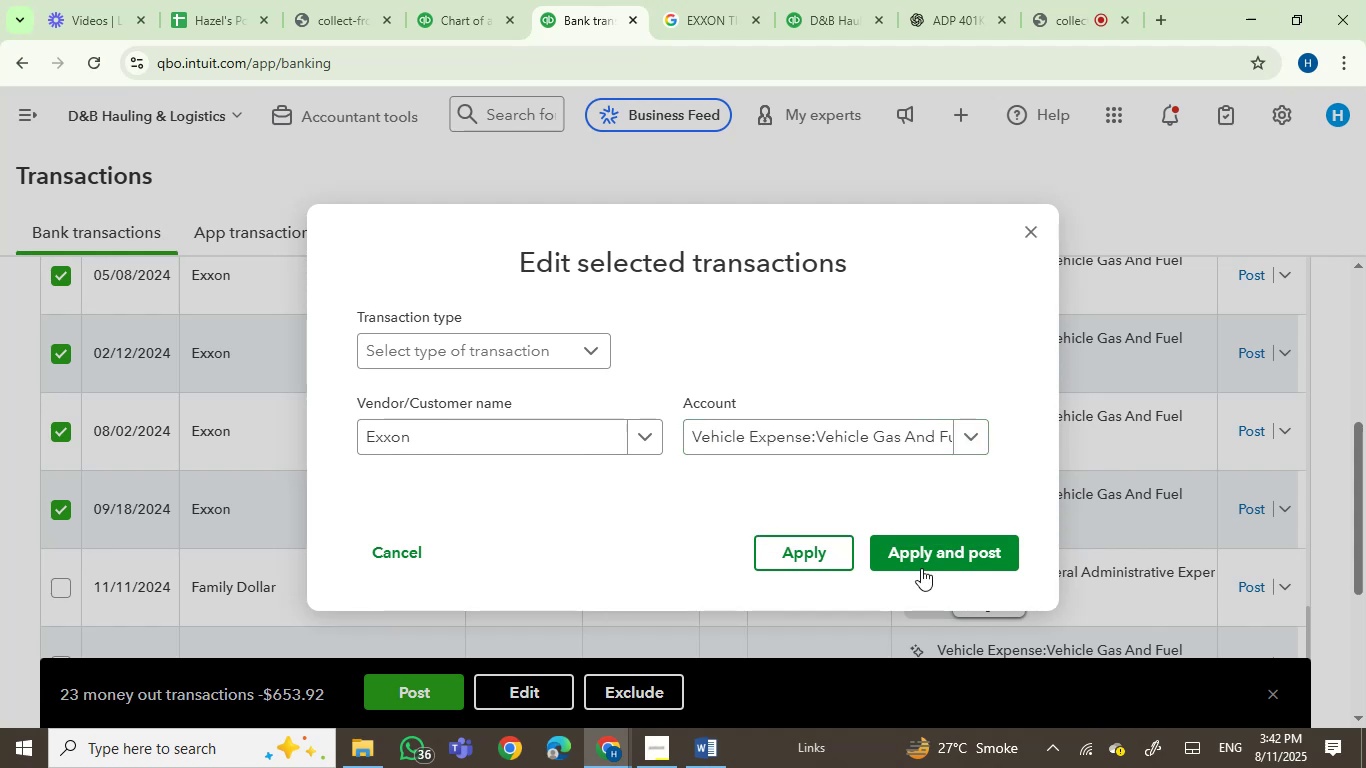 
left_click([924, 557])
 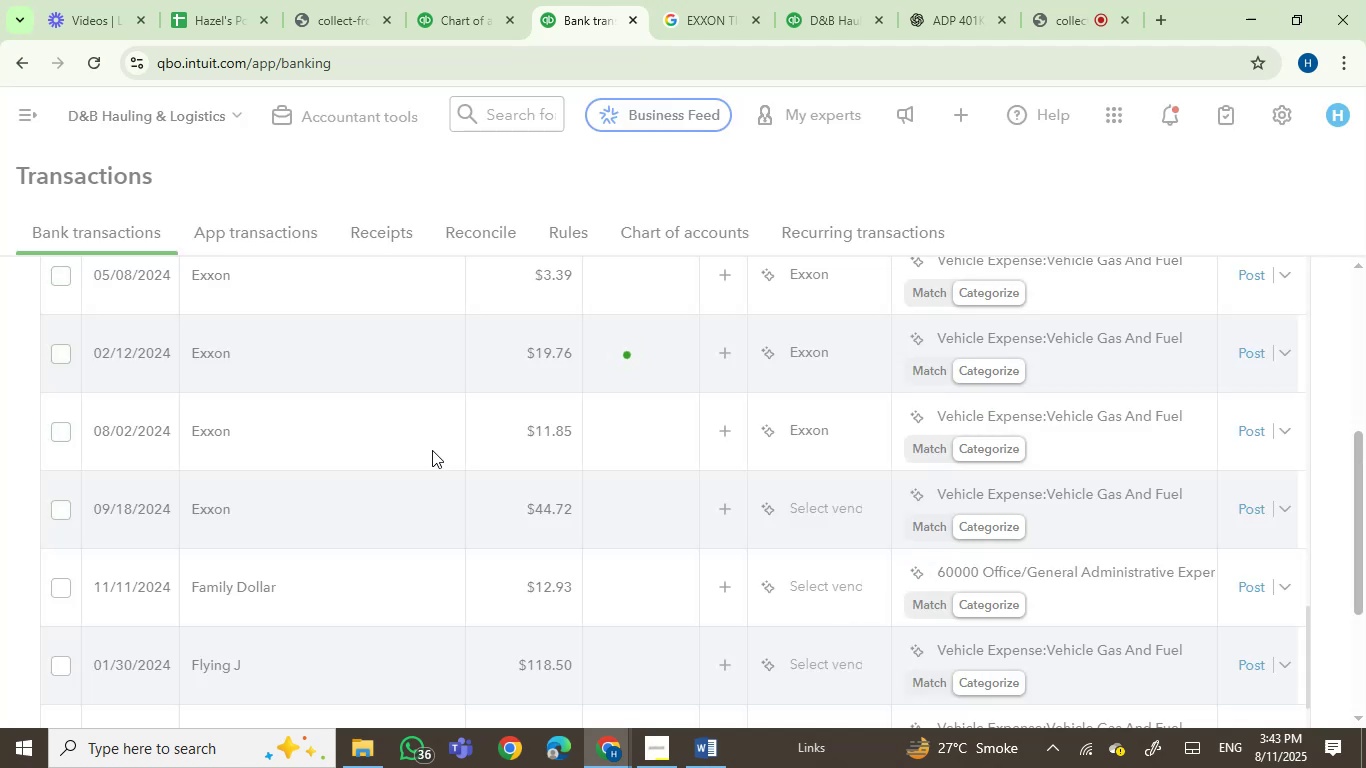 
wait(10.87)
 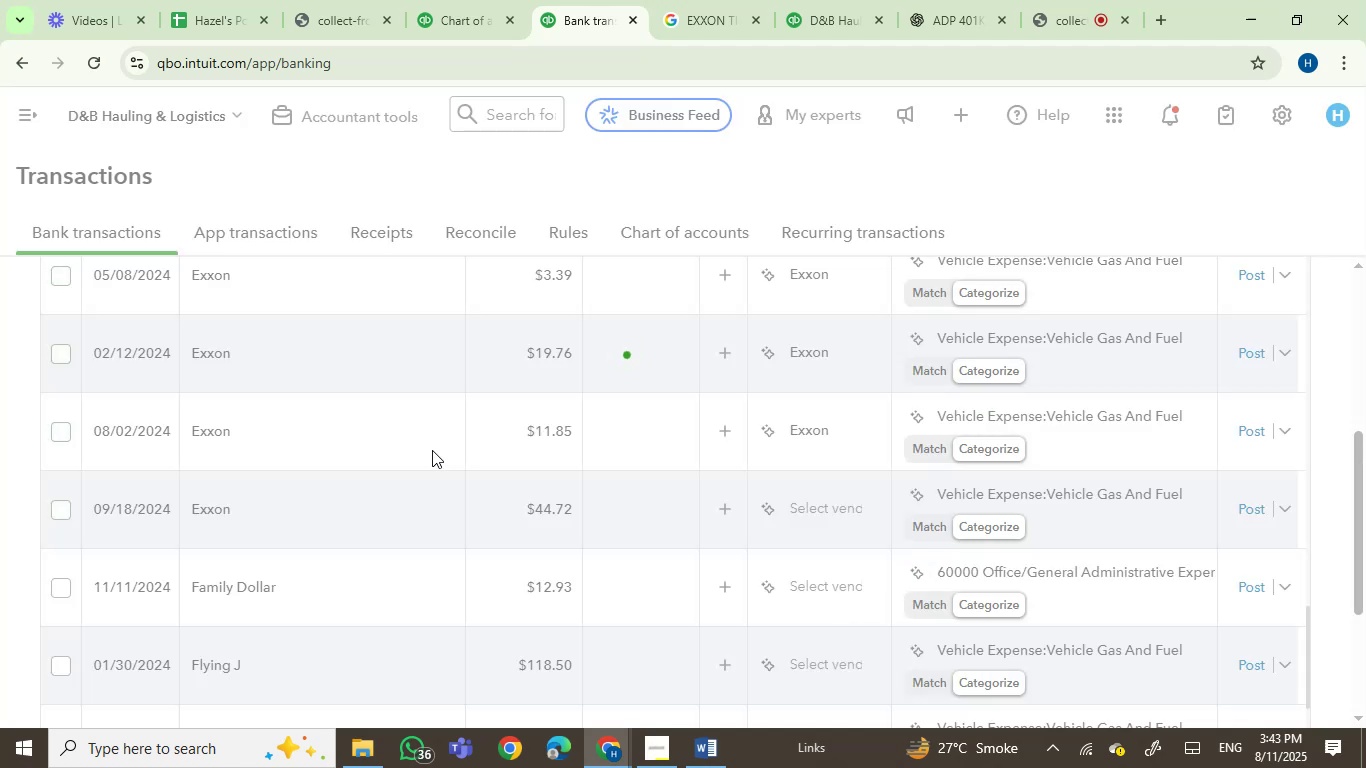 
scroll: coordinate [432, 450], scroll_direction: up, amount: 2.0
 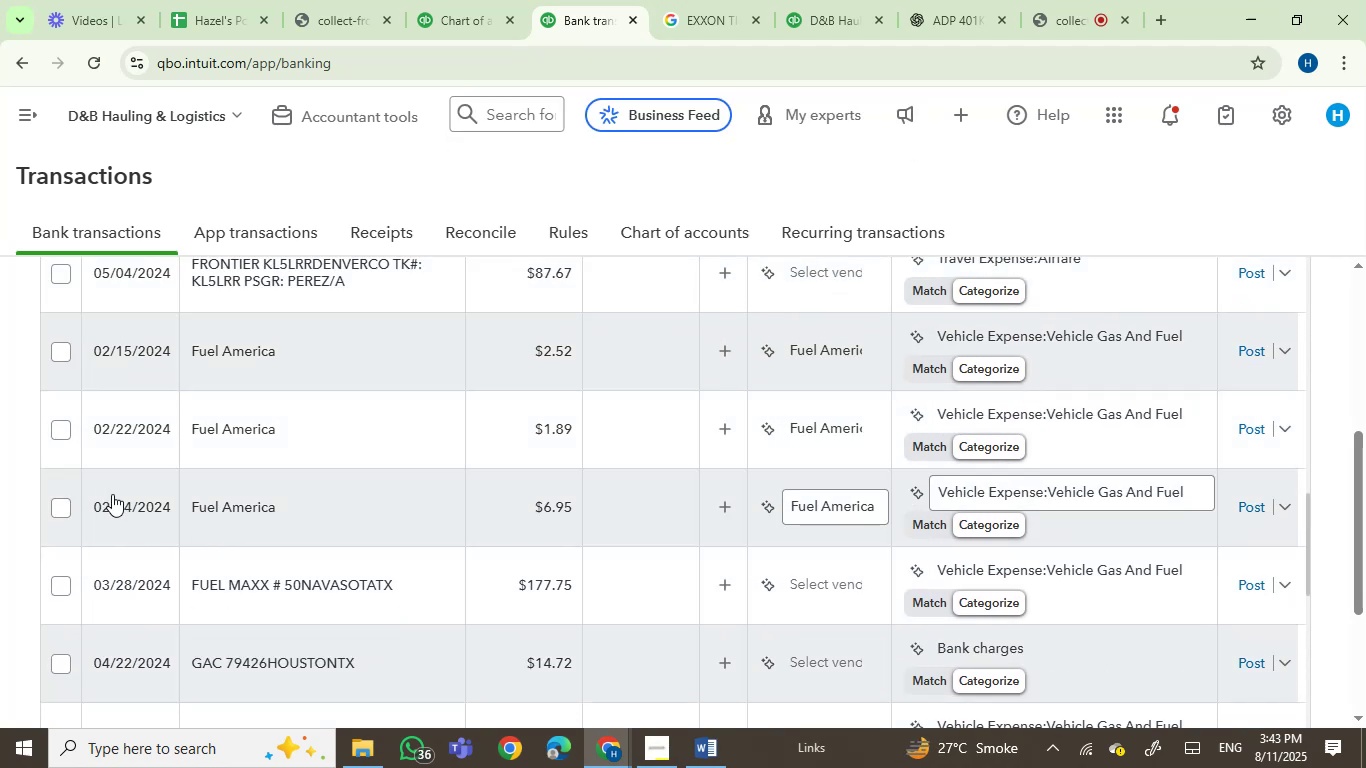 
left_click([56, 508])
 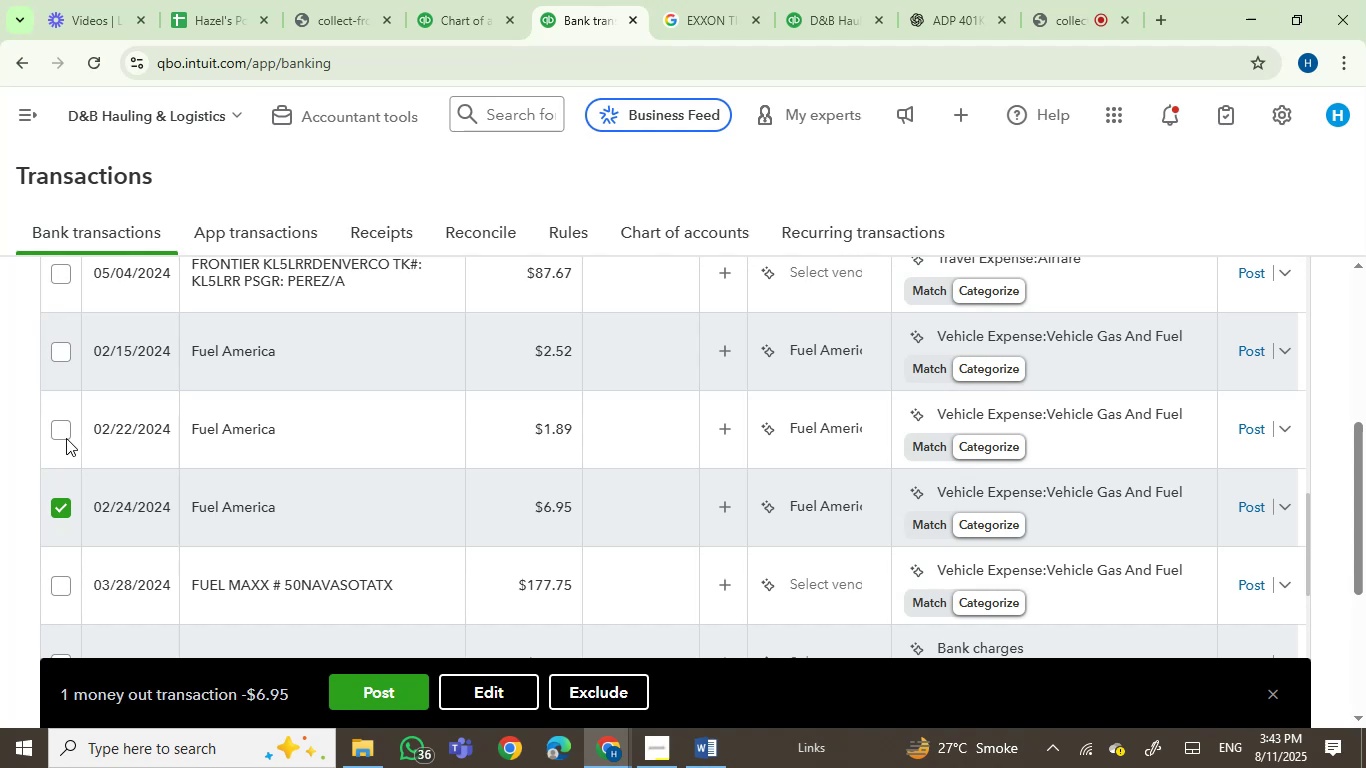 
left_click([52, 419])
 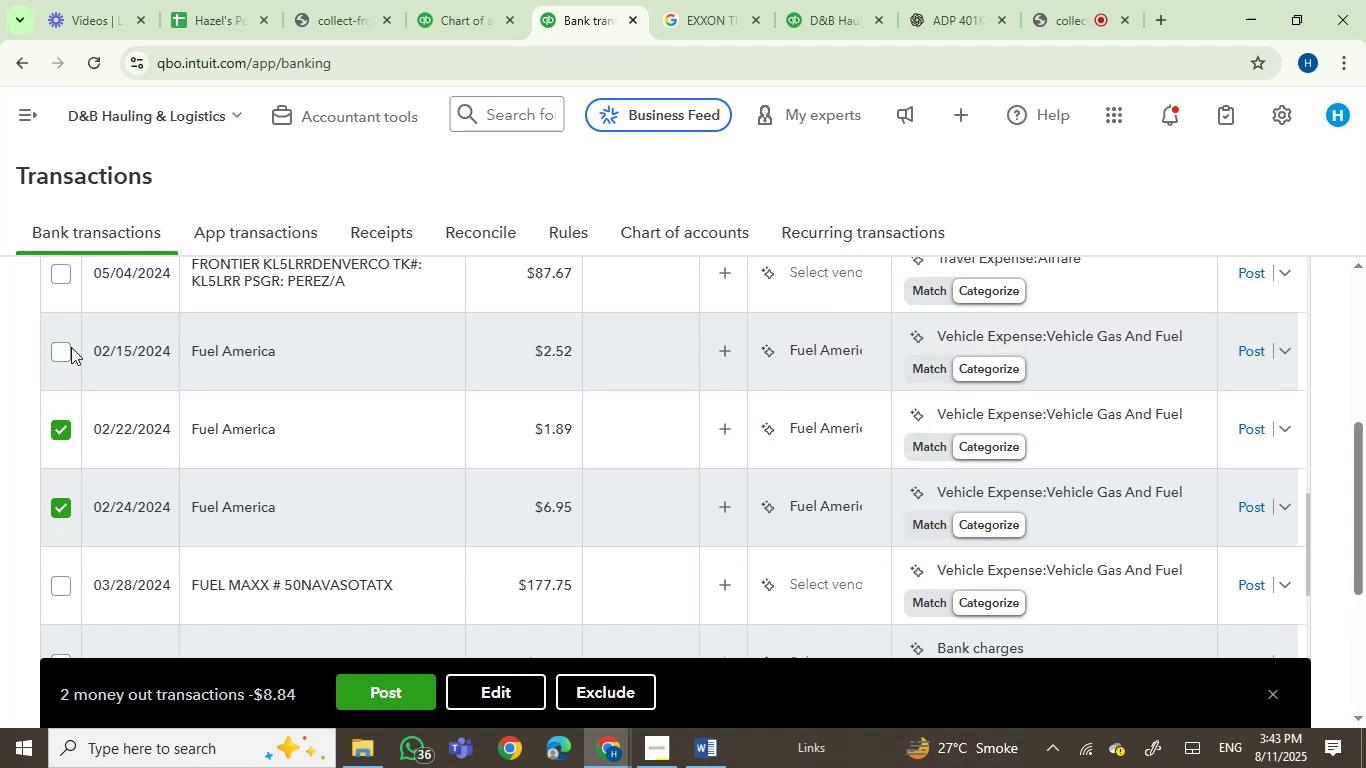 
left_click([58, 349])
 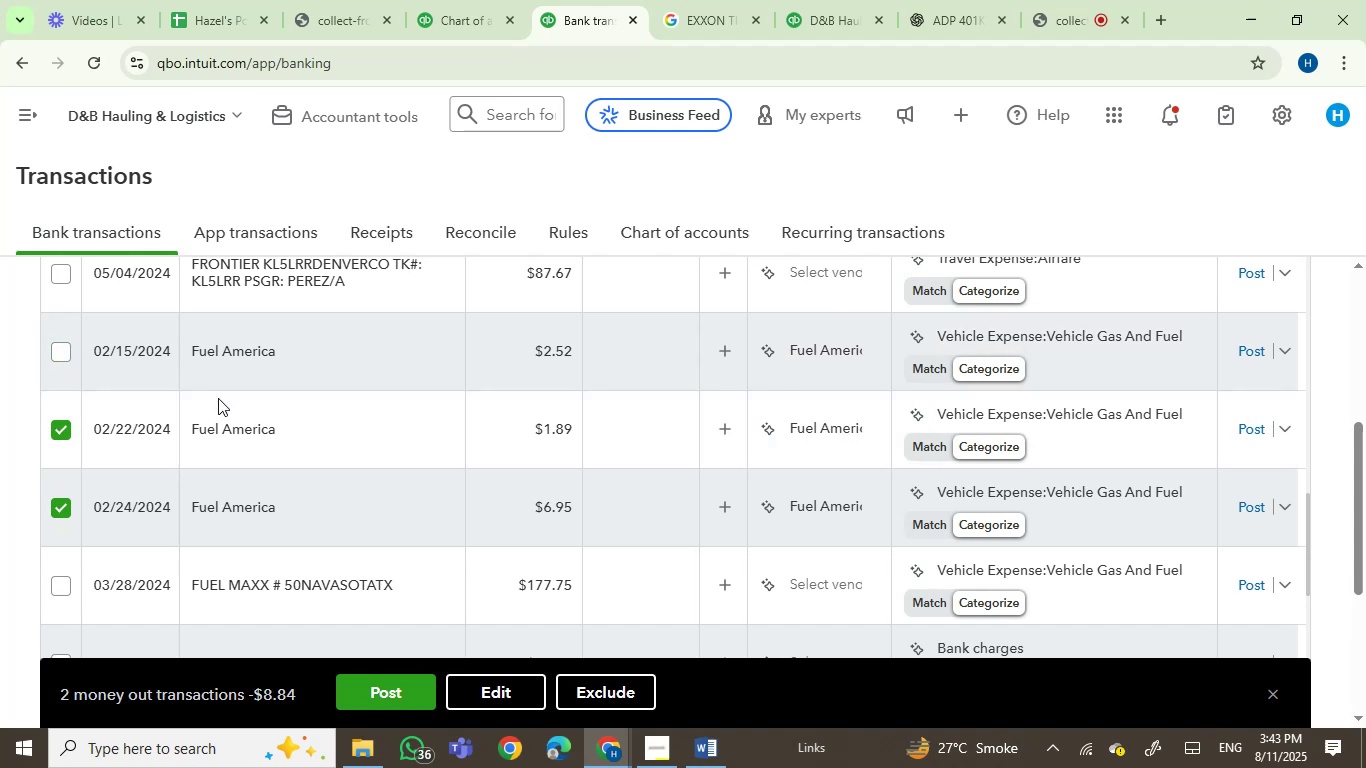 
mouse_move([208, 363])
 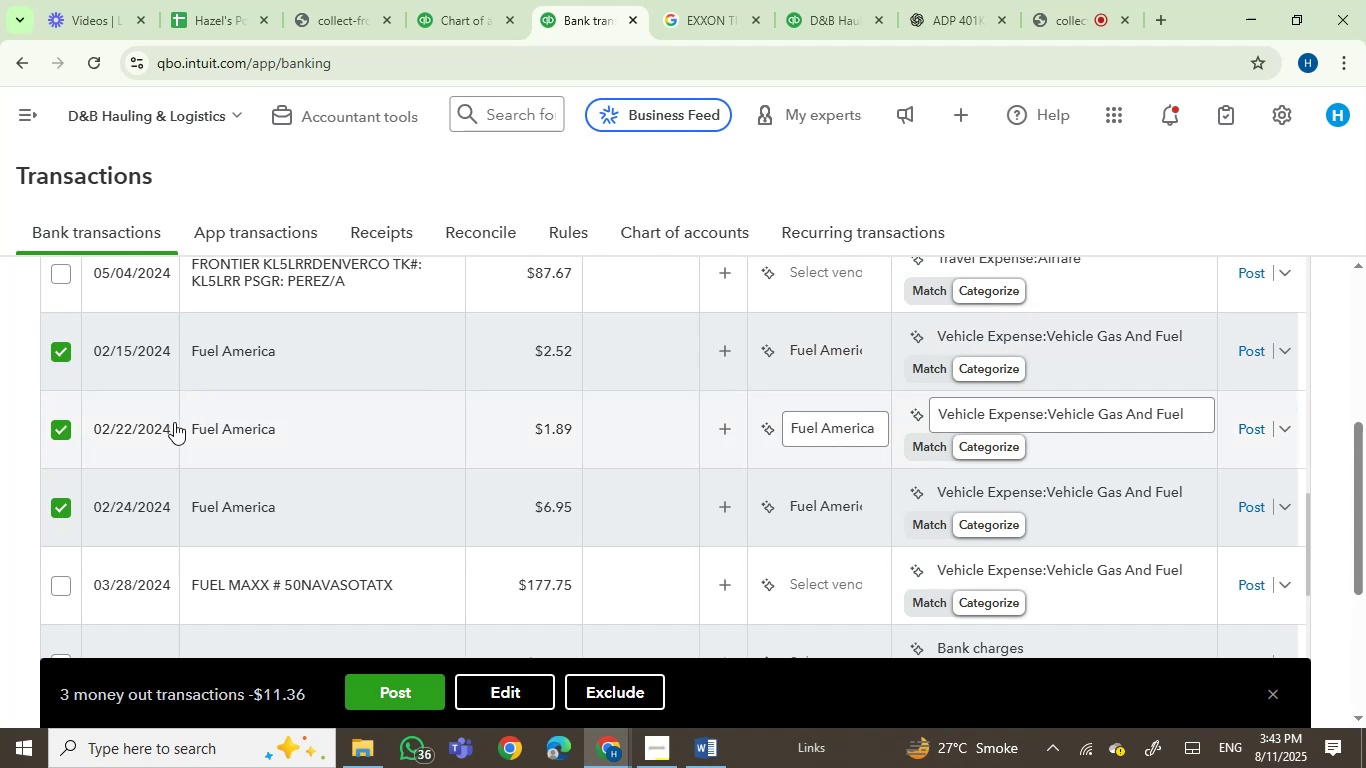 
mouse_move([183, 453])
 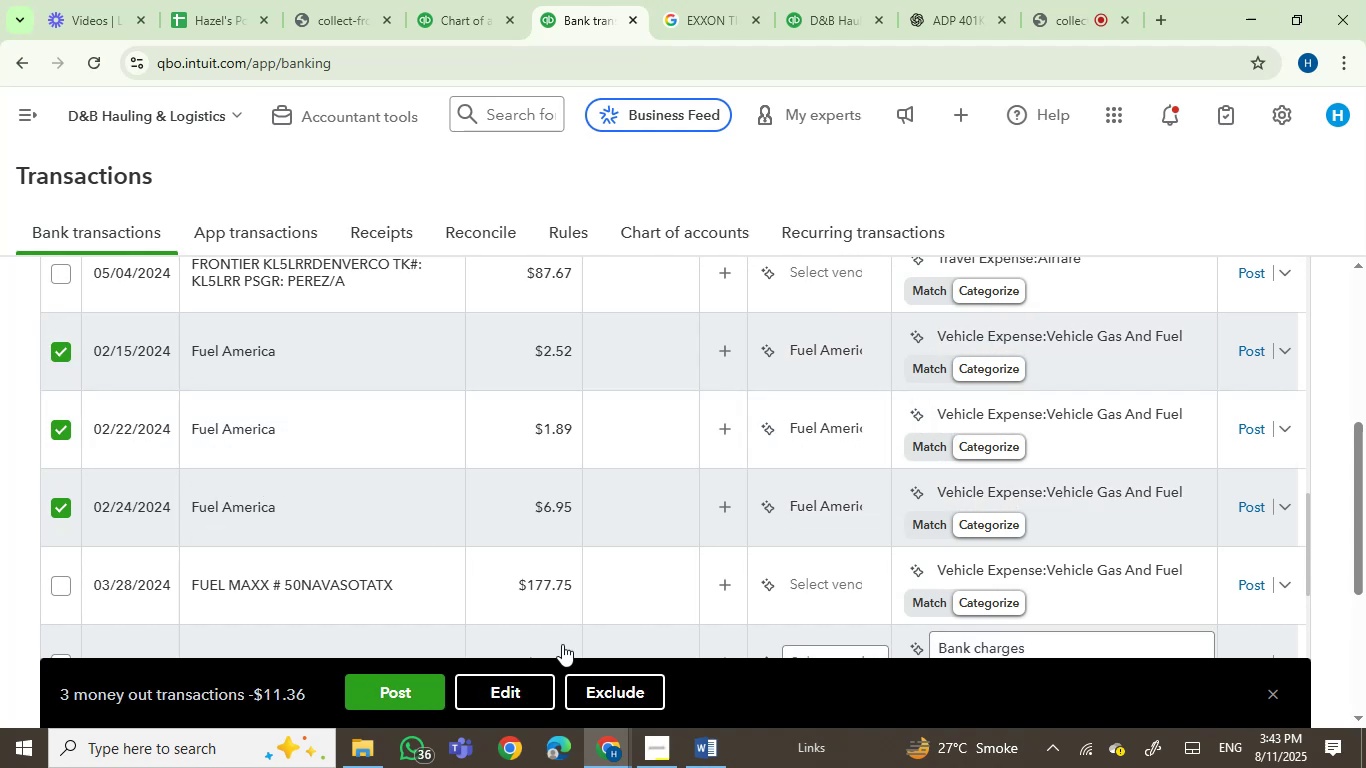 
left_click([395, 671])
 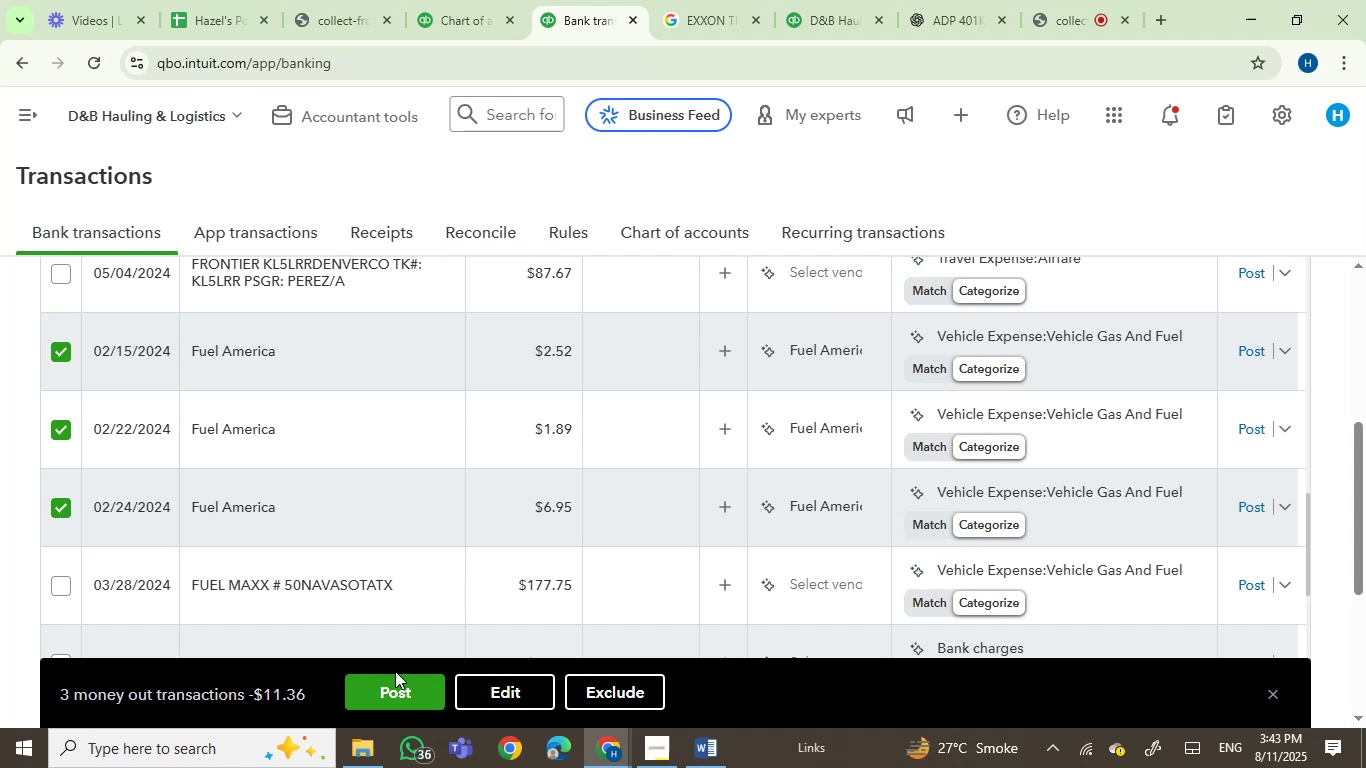 
wait(6.35)
 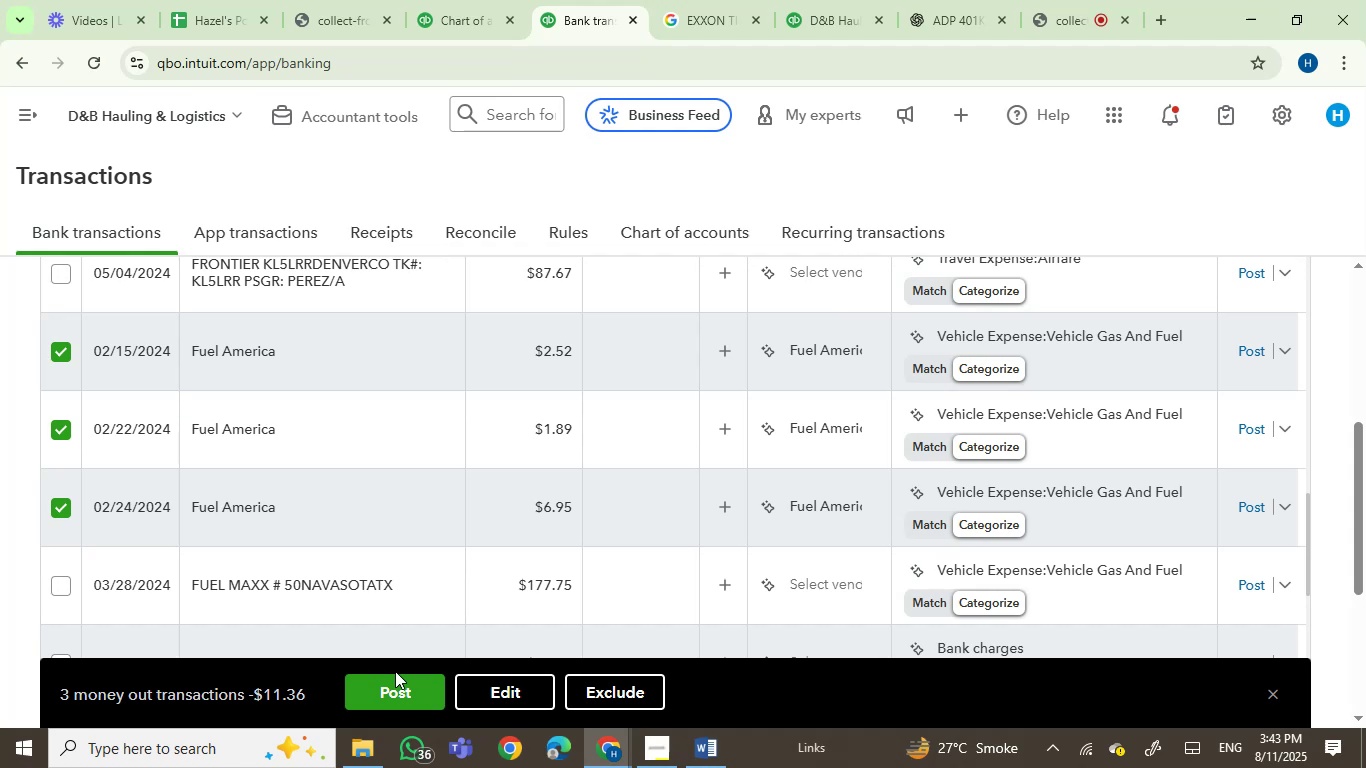 
left_click([397, 687])
 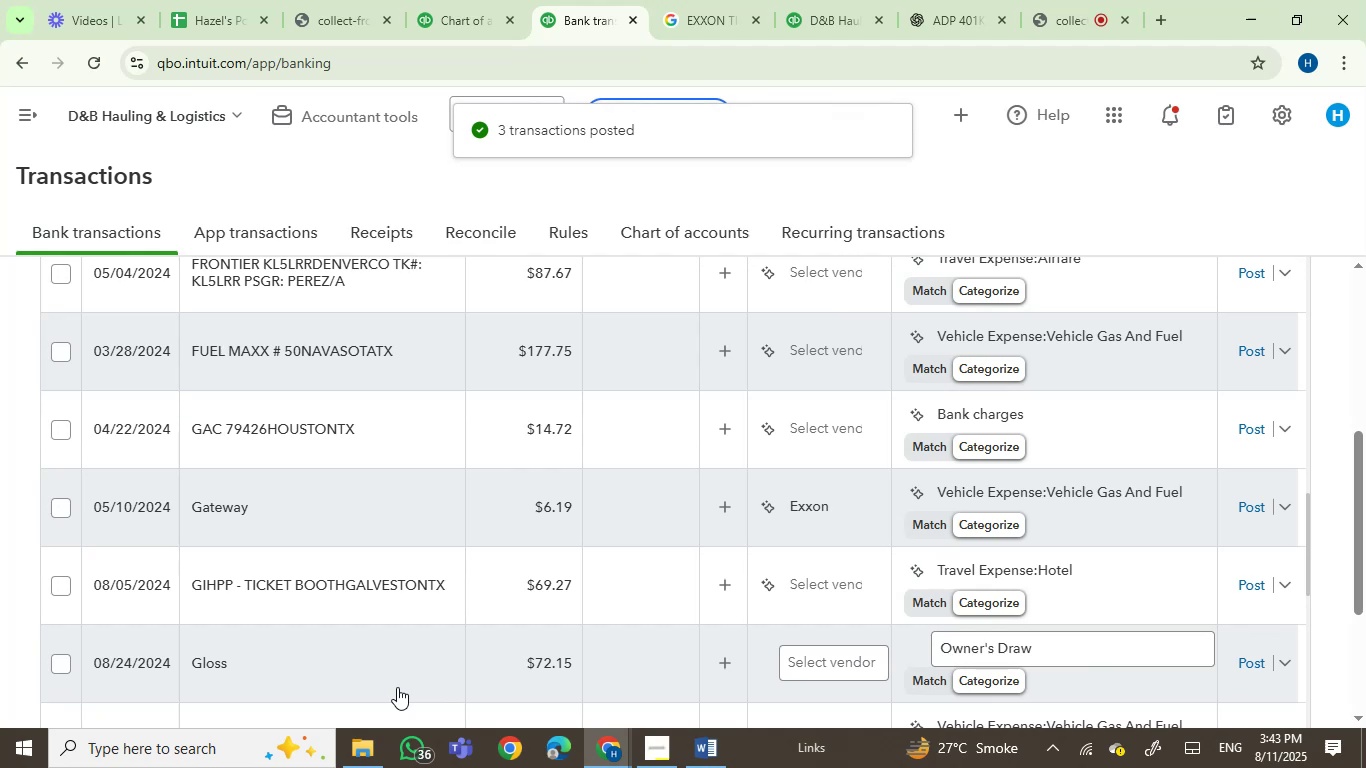 
wait(6.94)
 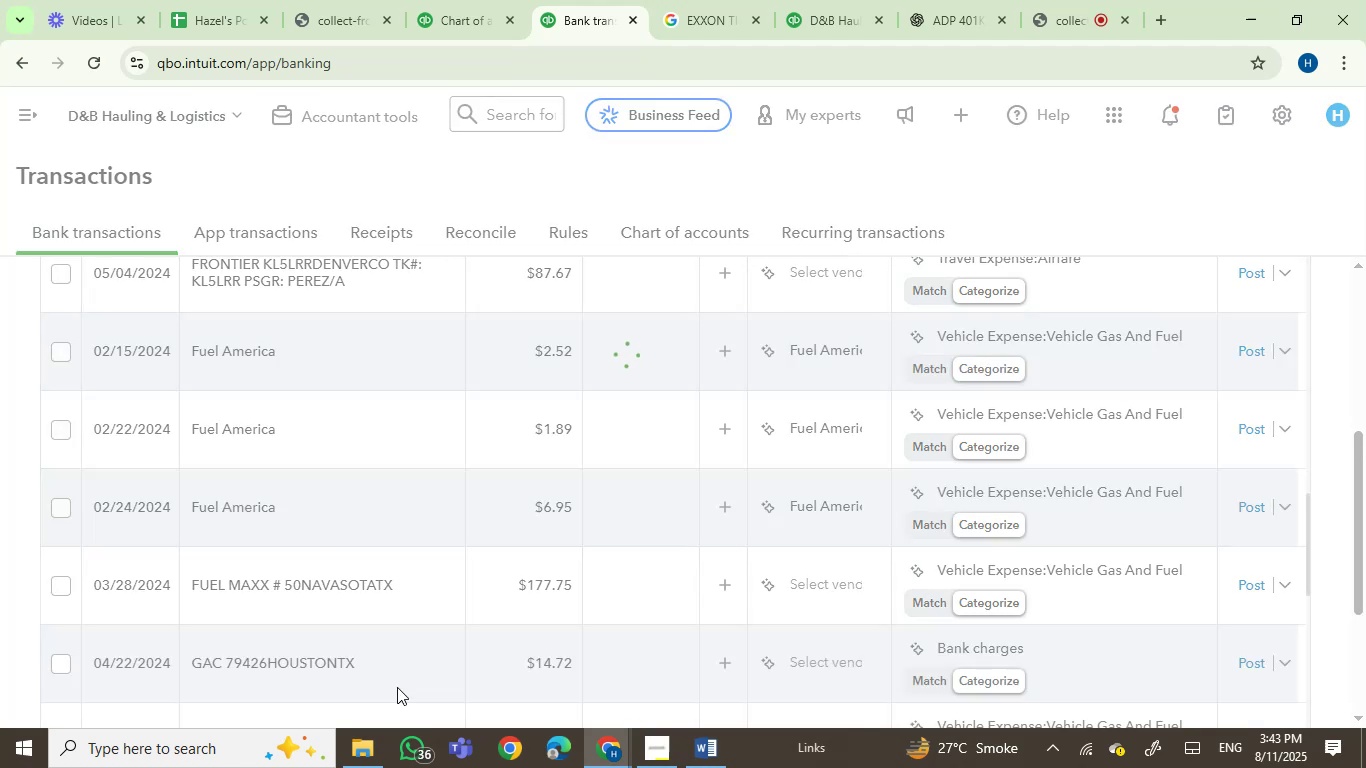 
left_click([286, 359])
 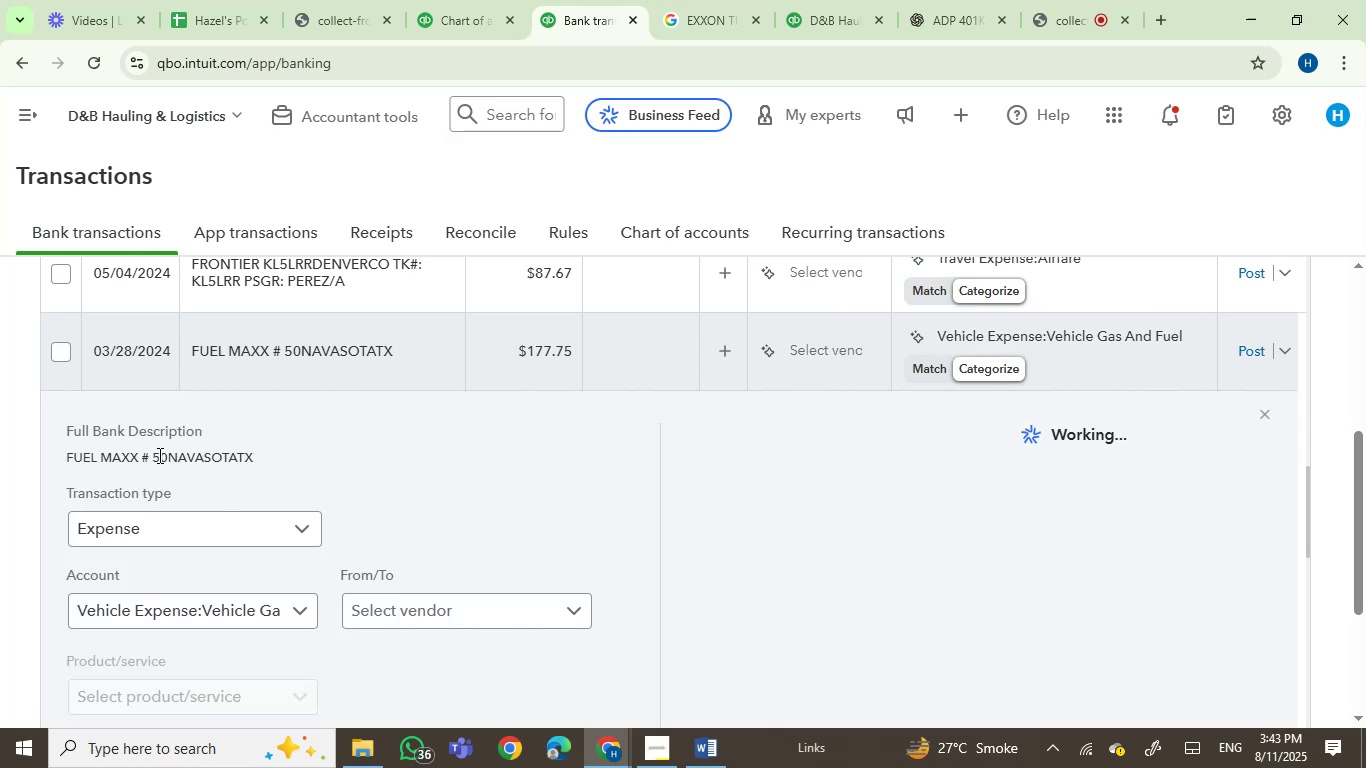 
left_click_drag(start_coordinate=[258, 458], to_coordinate=[63, 466])
 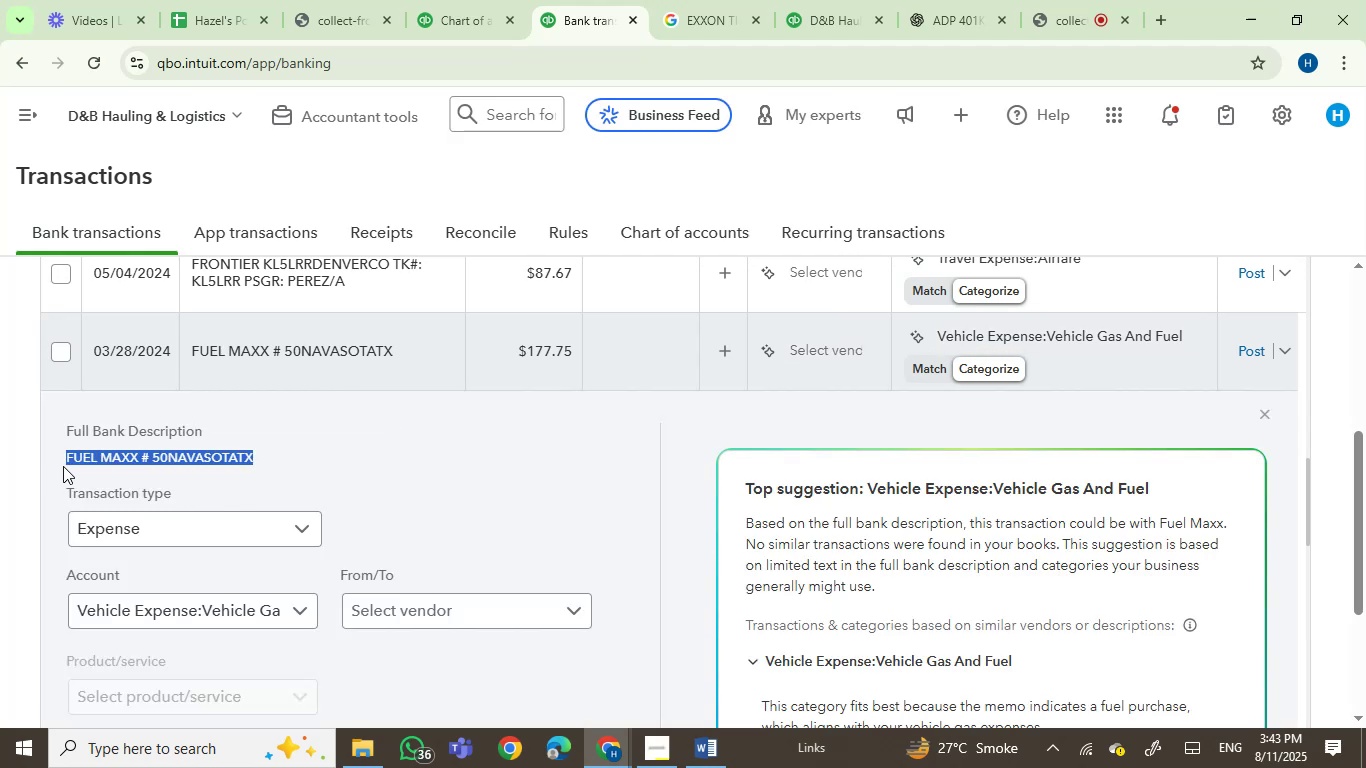 
key(Control+C)
 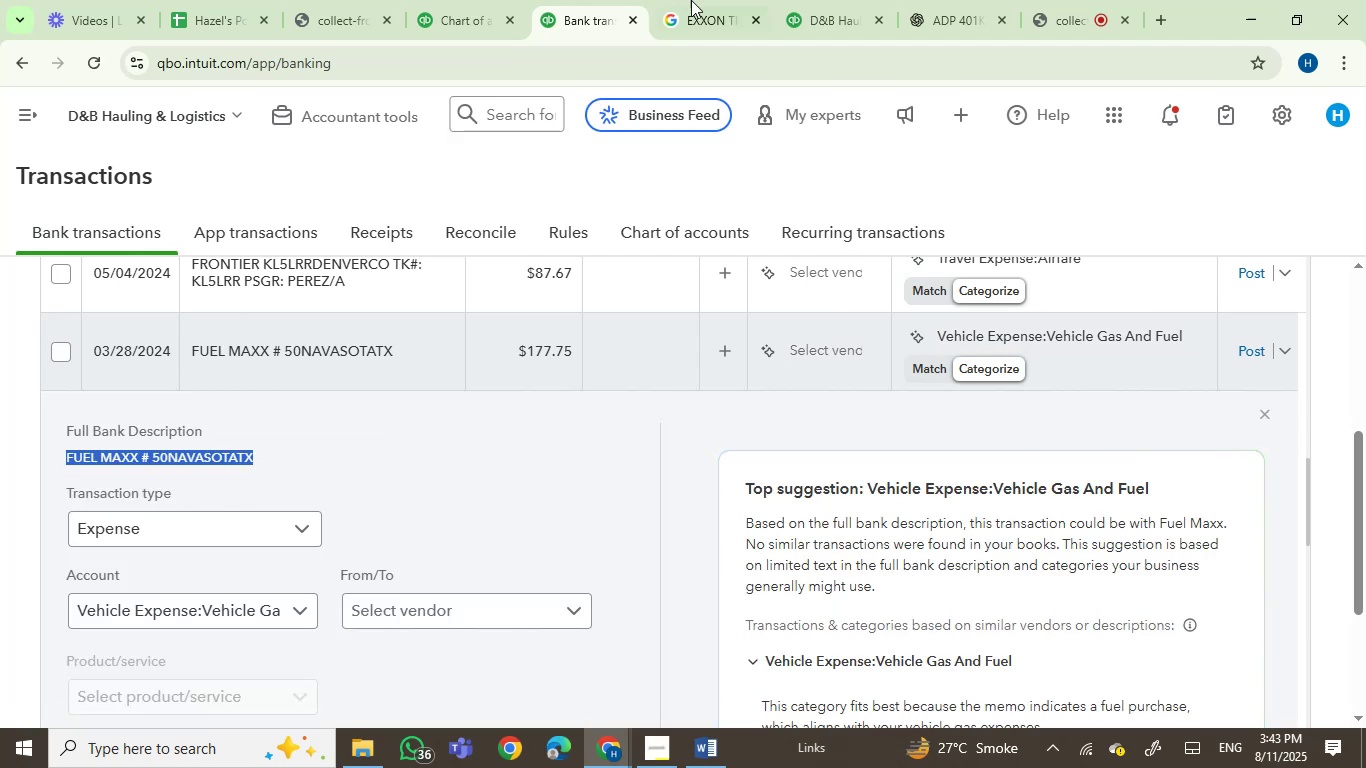 
left_click([699, 0])
 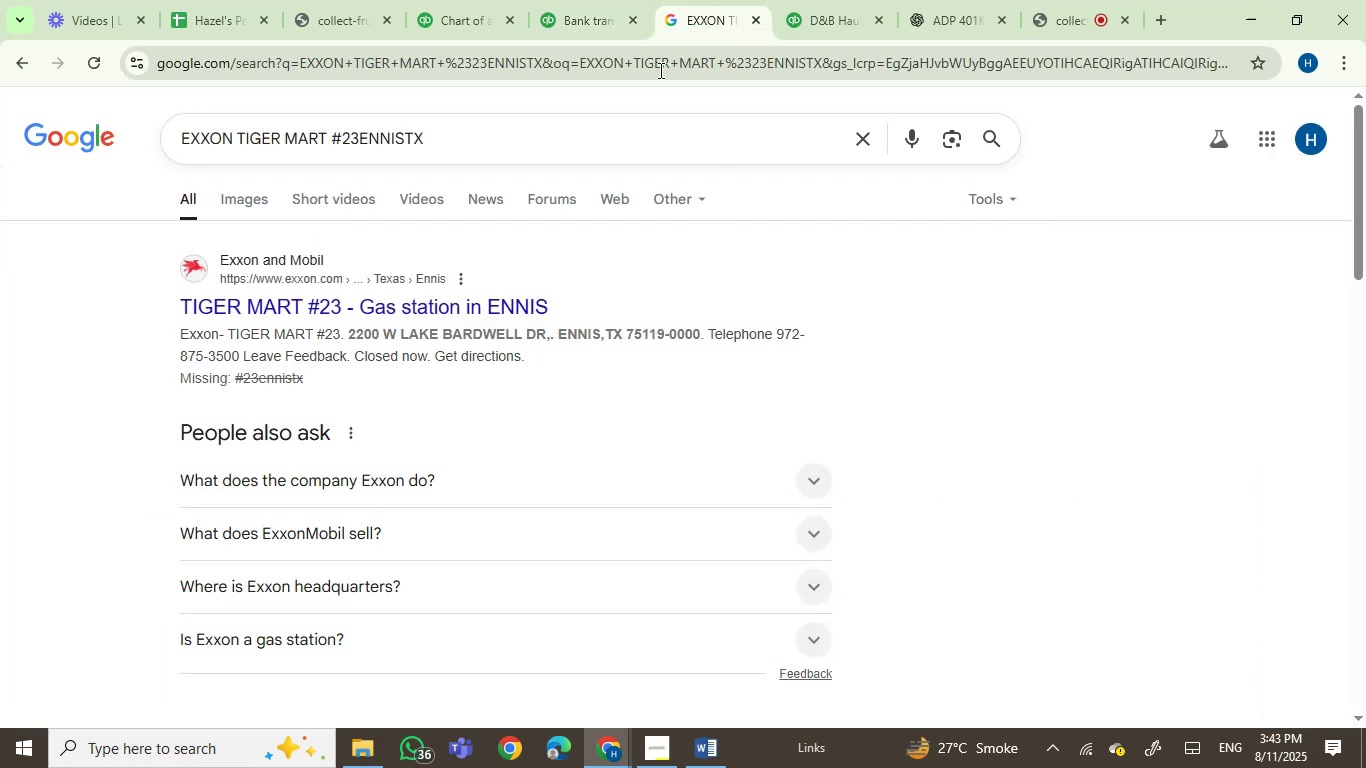 
double_click([659, 70])
 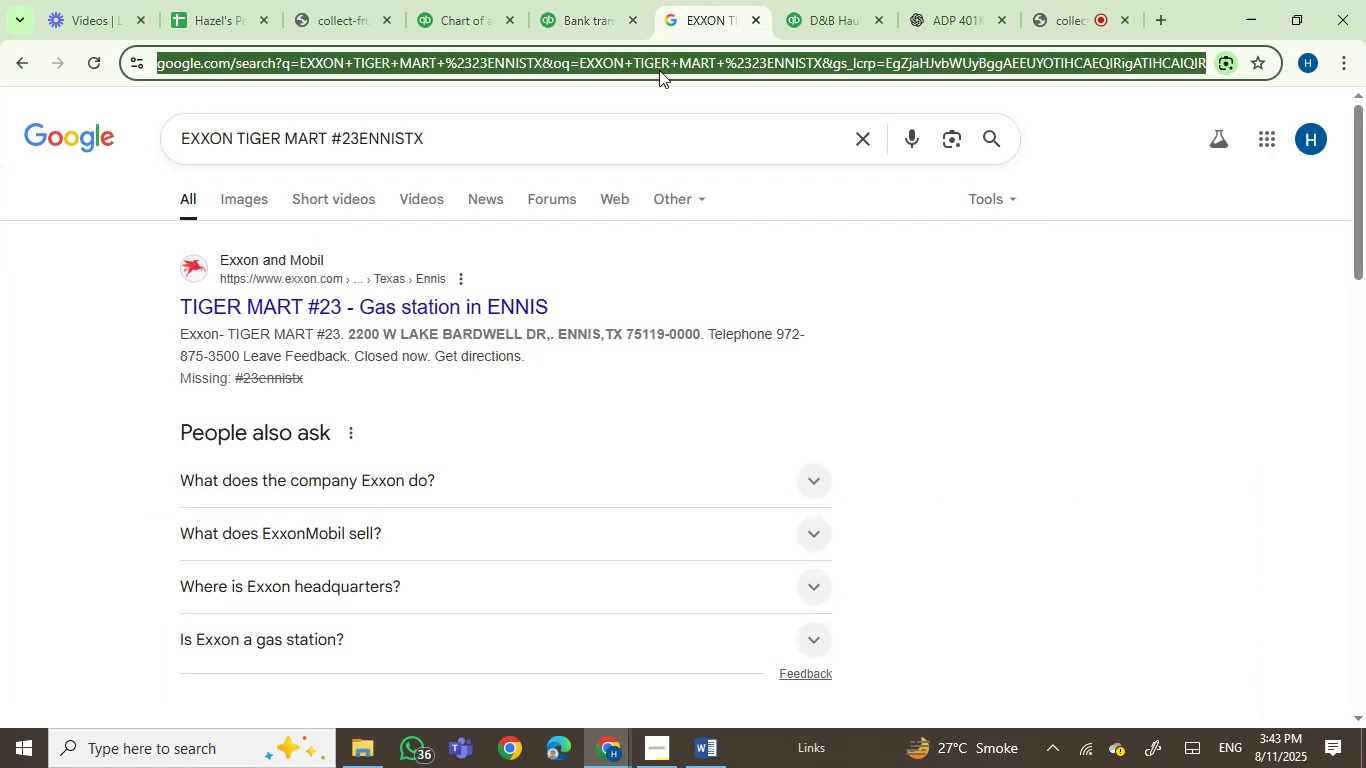 
key(Control+V)
 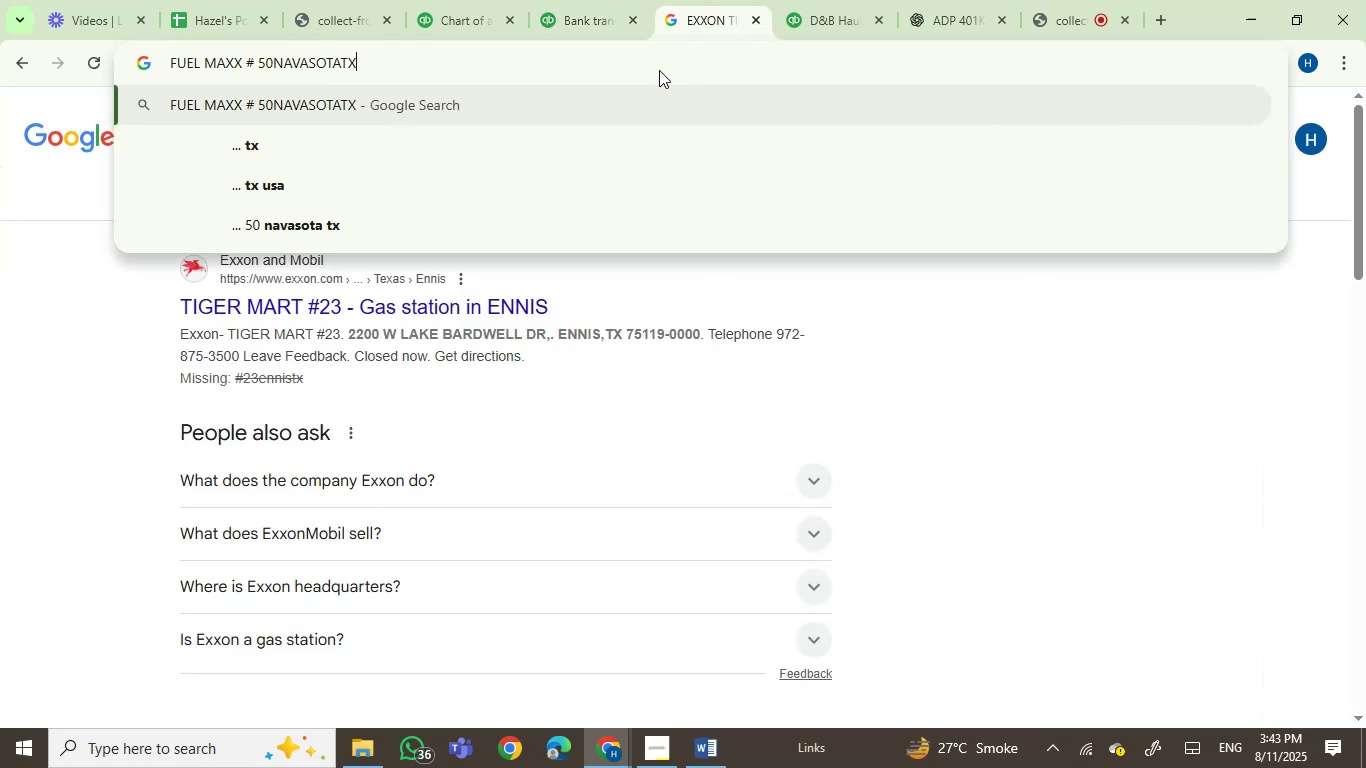 
key(Enter)
 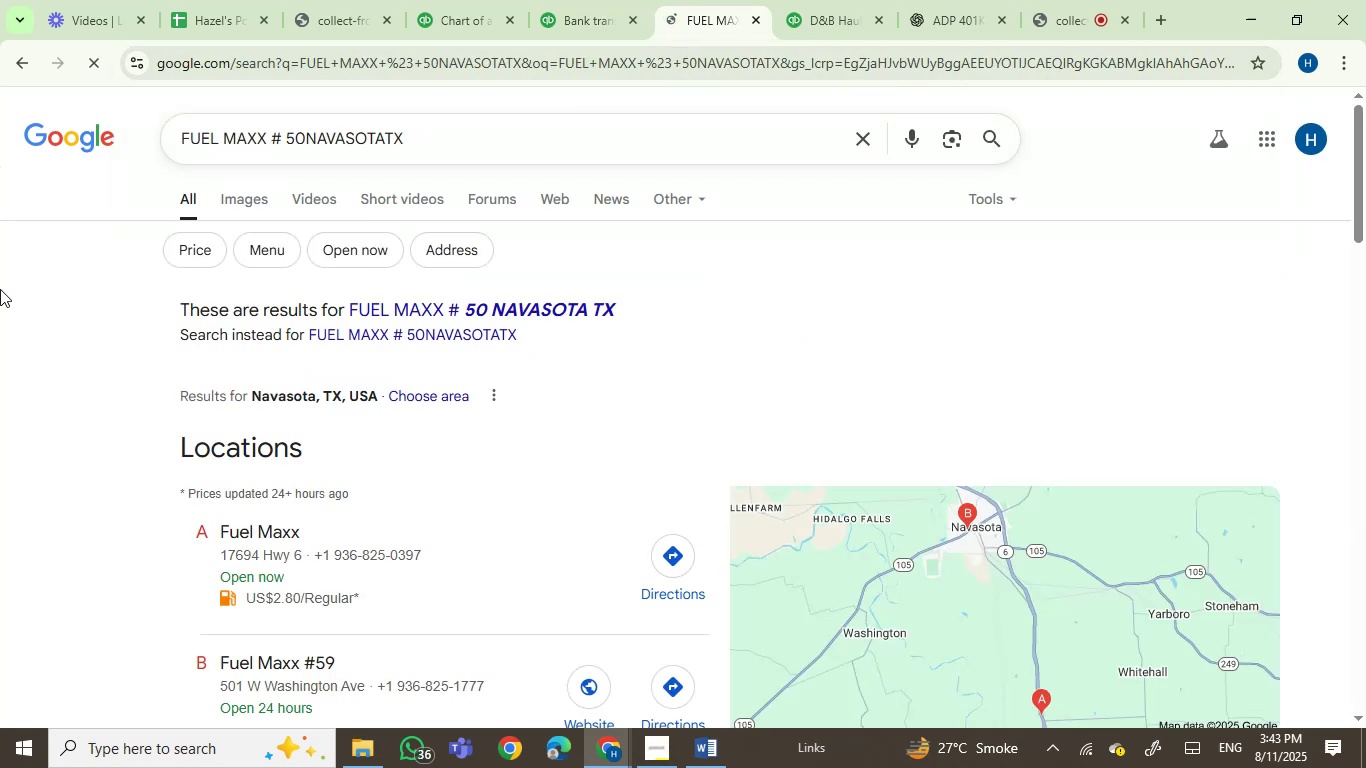 
scroll: coordinate [16, 380], scroll_direction: none, amount: 0.0
 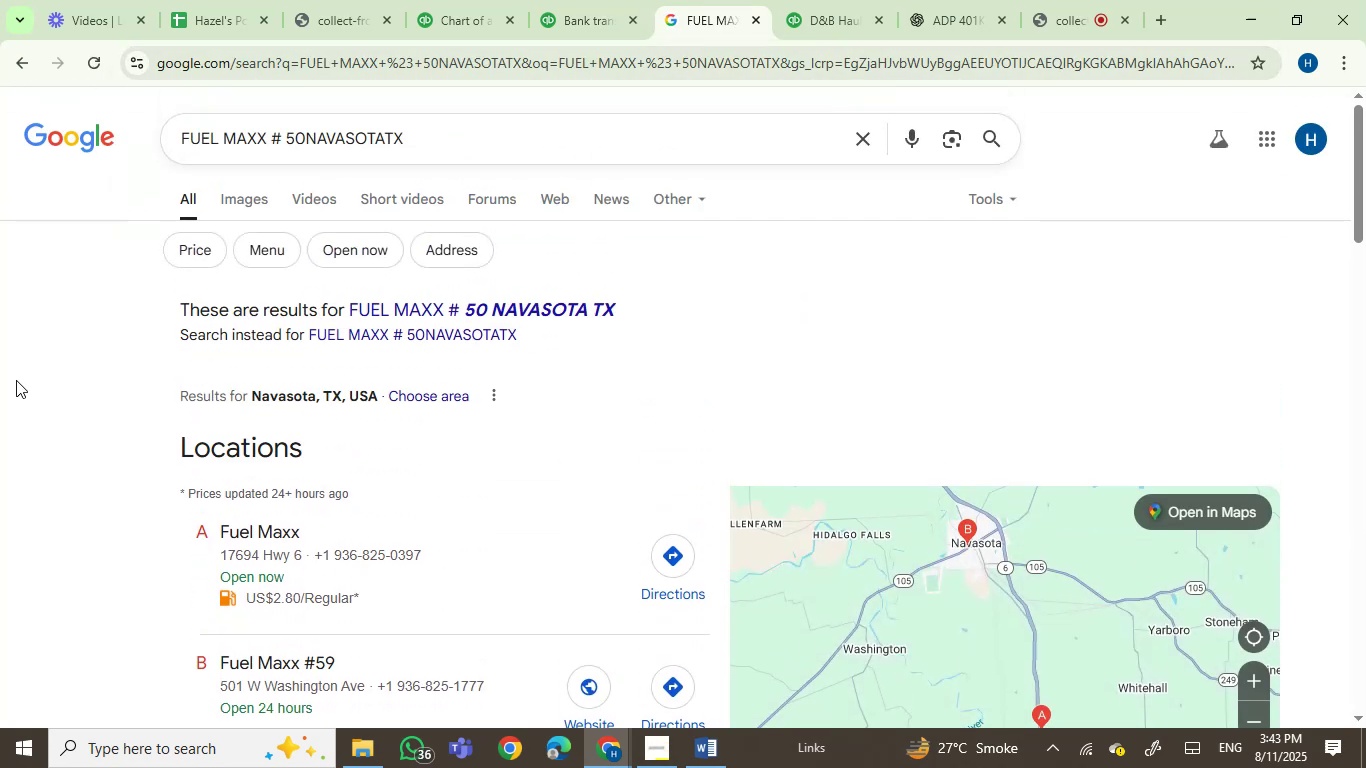 
scroll: coordinate [16, 380], scroll_direction: down, amount: 2.0
 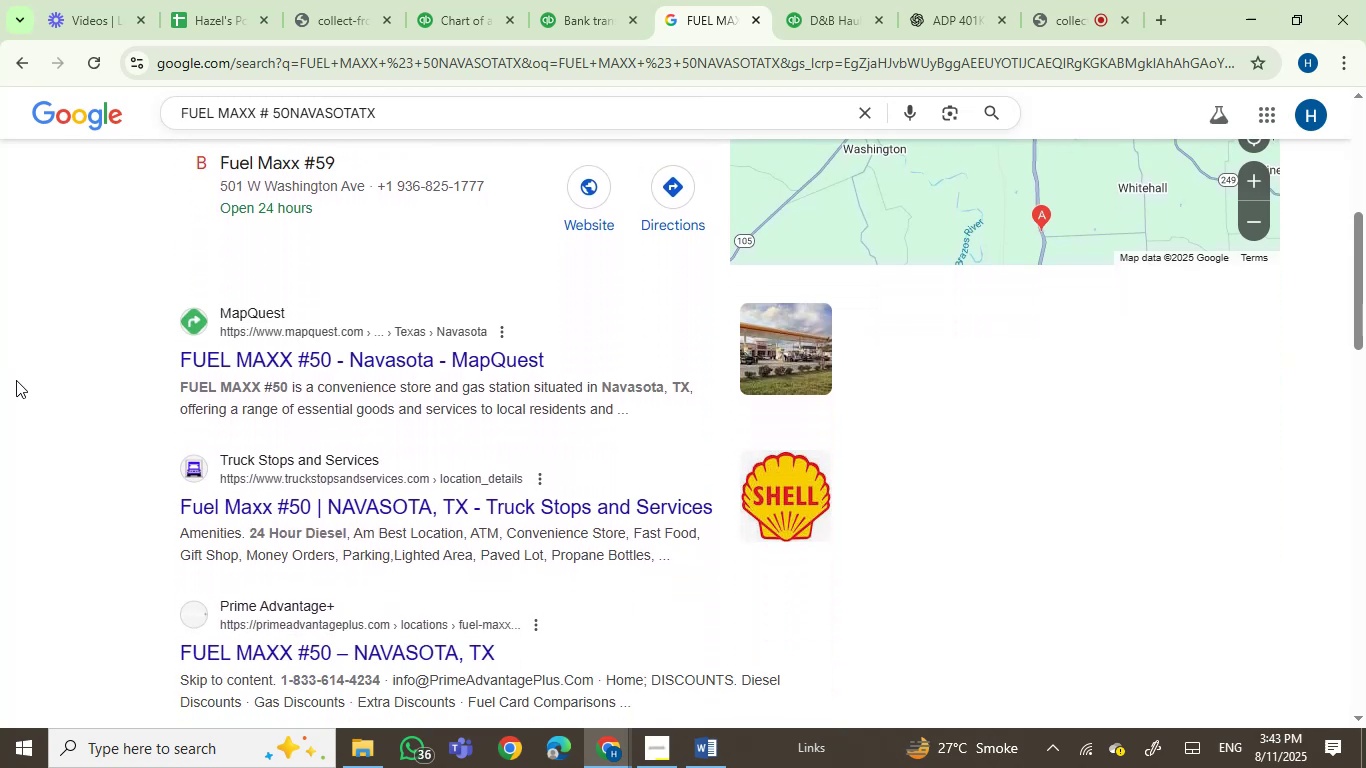 
scroll: coordinate [16, 380], scroll_direction: up, amount: 4.0
 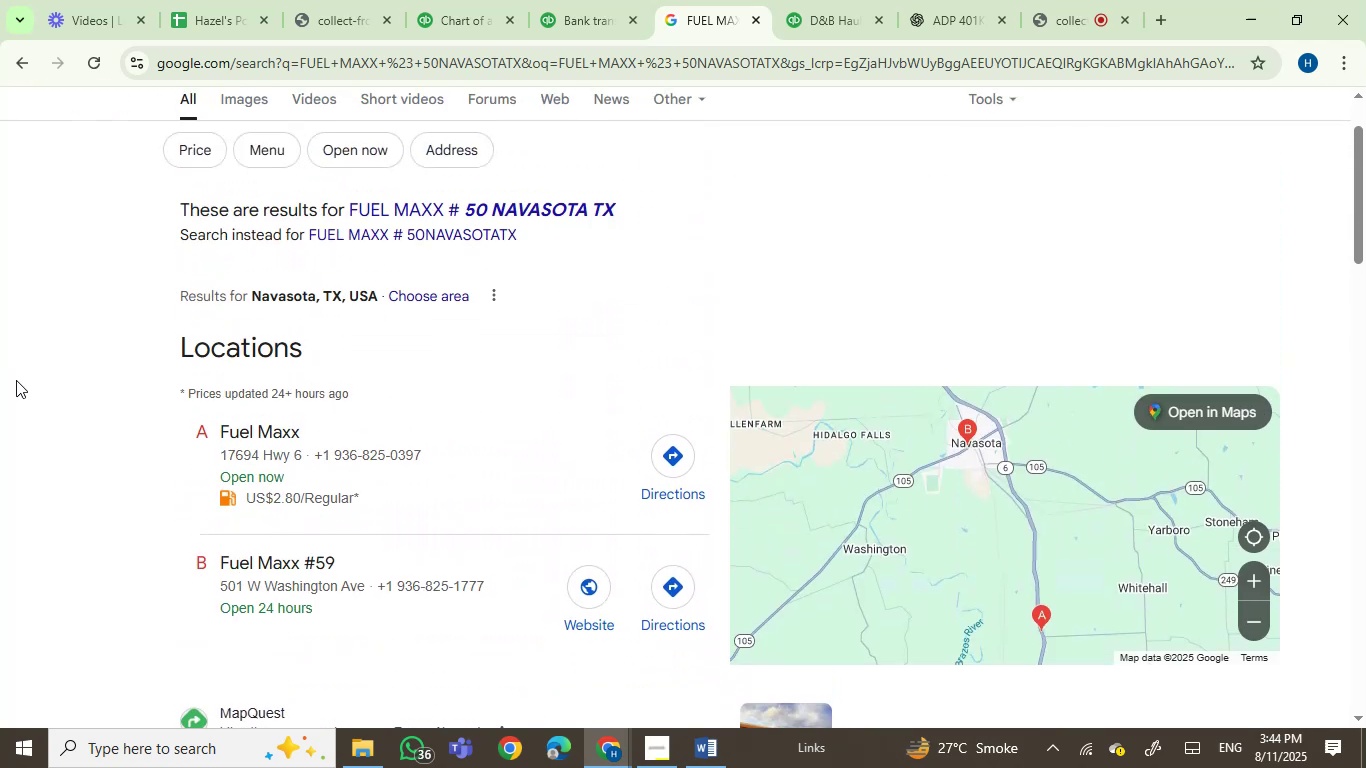 
scroll: coordinate [16, 380], scroll_direction: down, amount: 8.0
 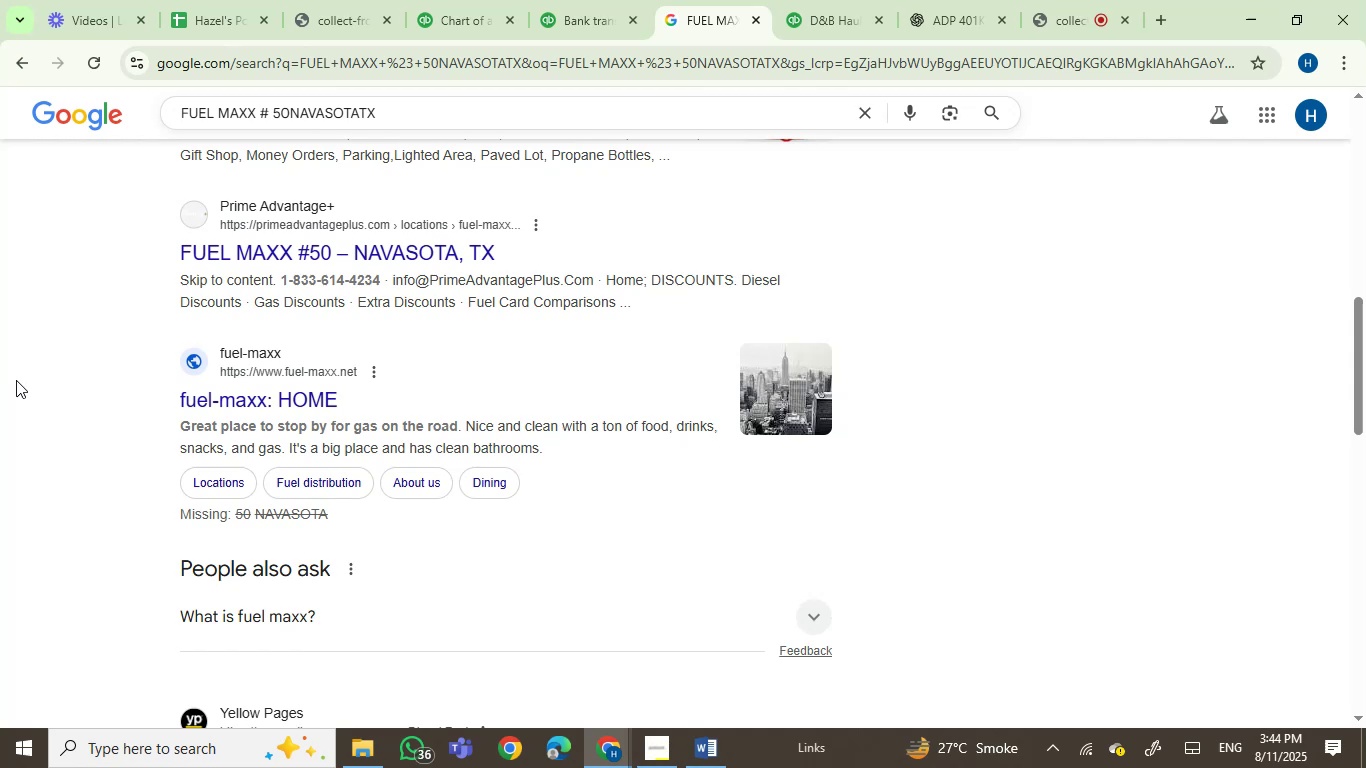 
wait(8.47)
 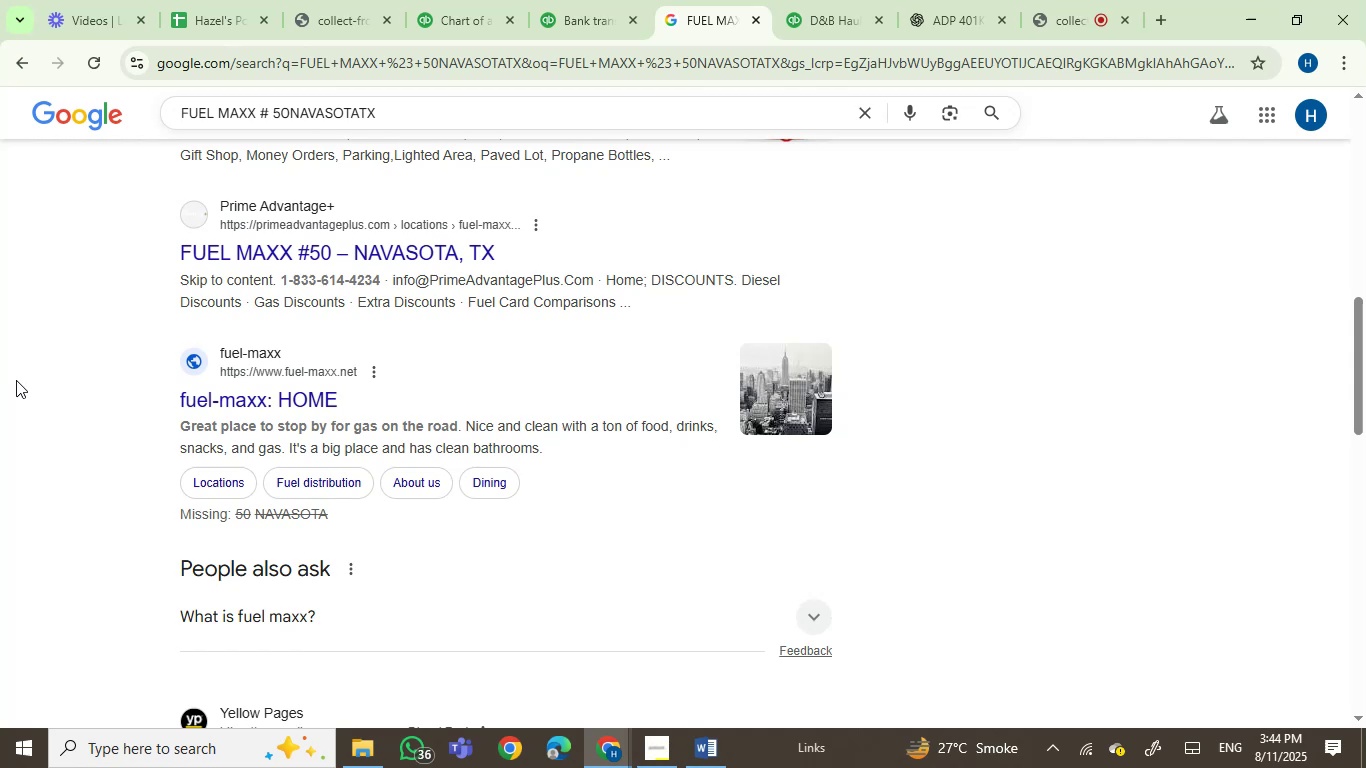 
left_click([560, 0])
 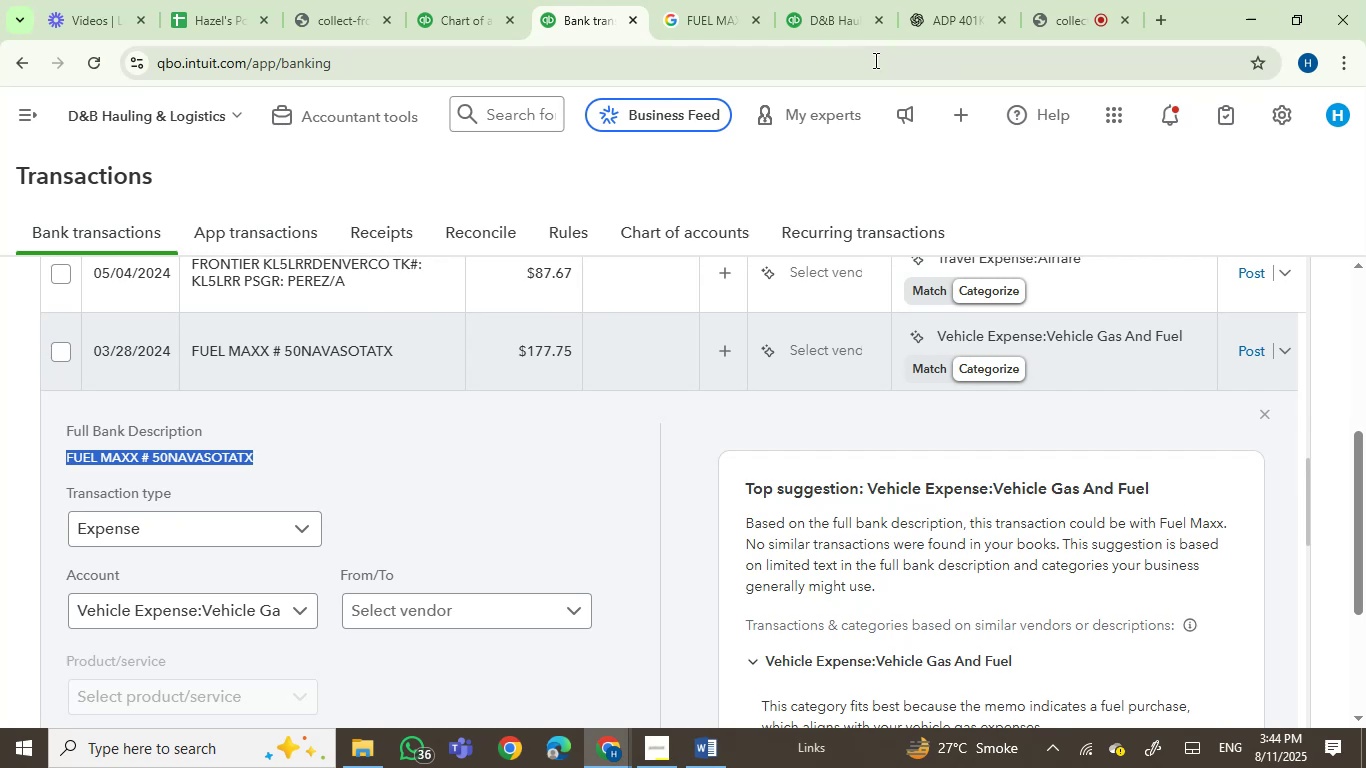 
wait(6.06)
 